 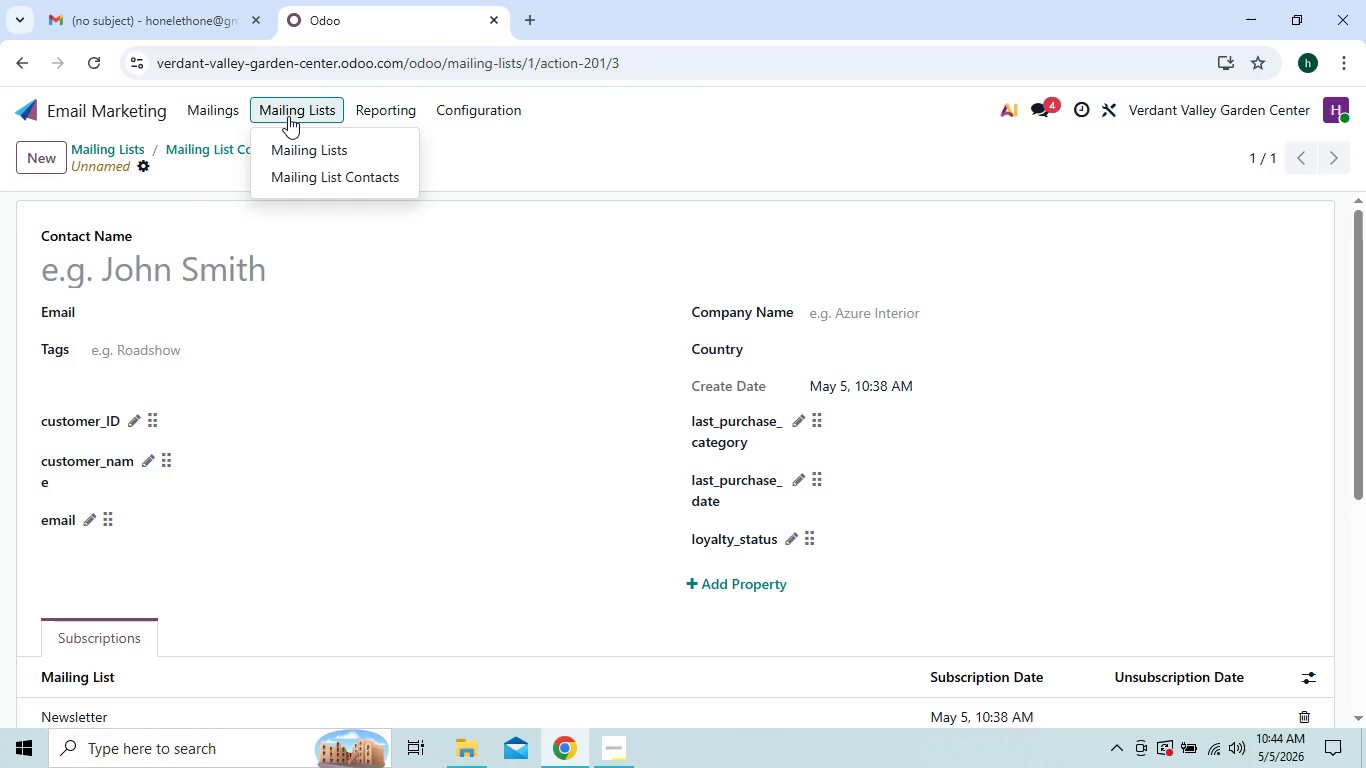 
left_click([297, 138])
 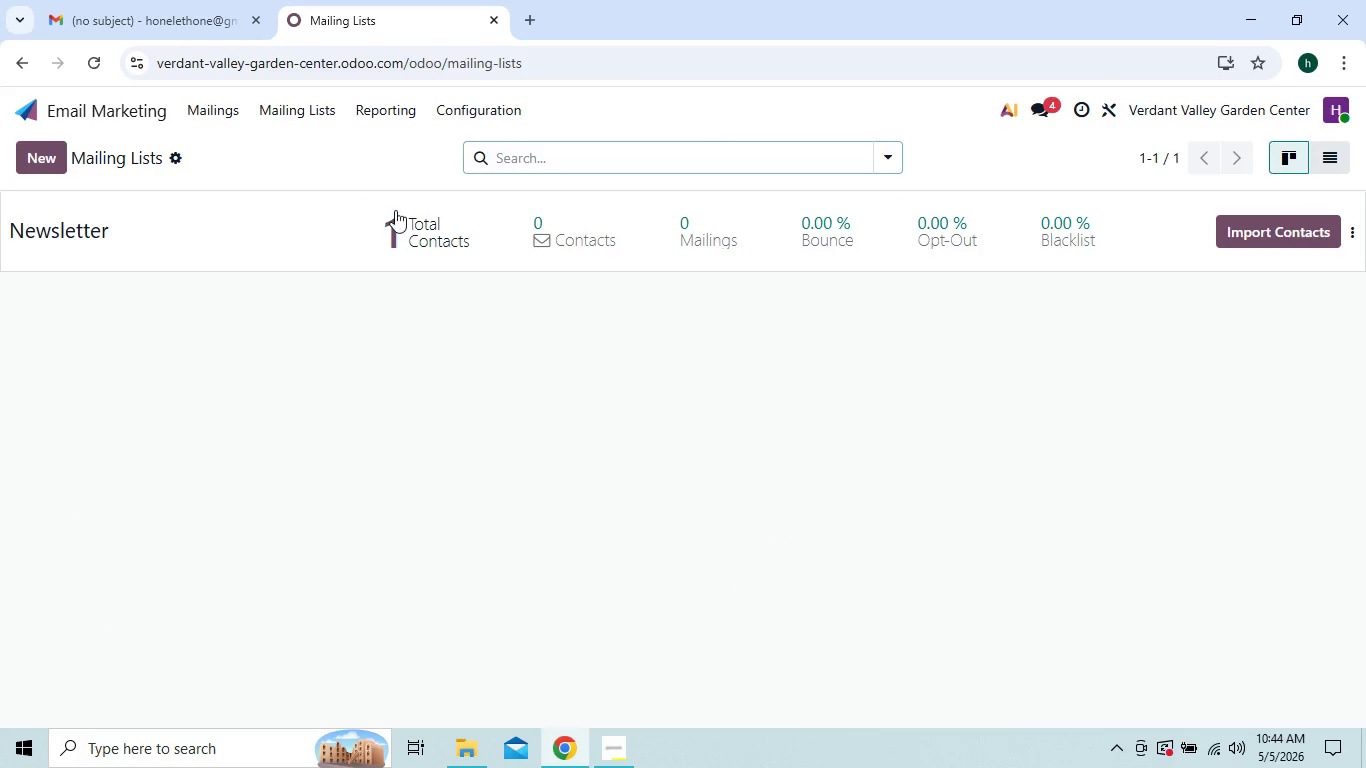 
left_click([412, 223])
 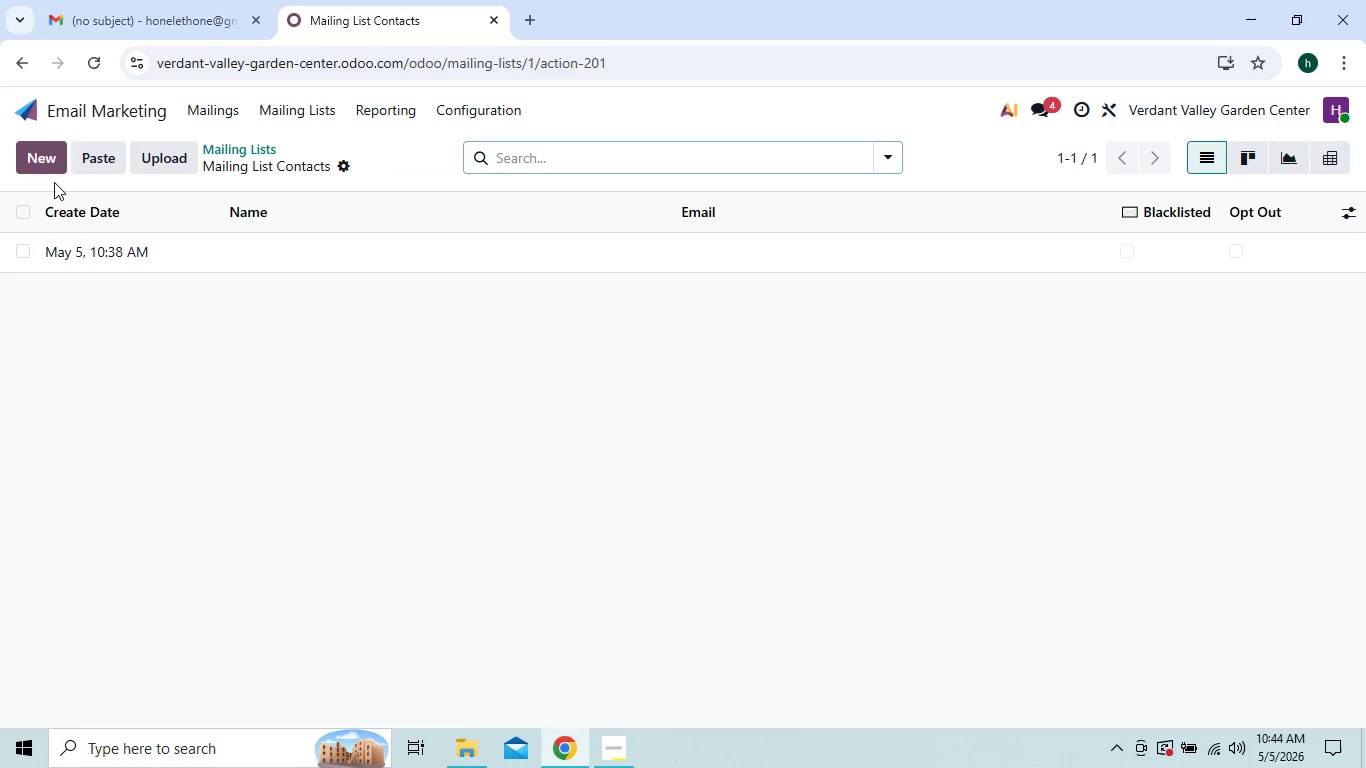 
wait(5.67)
 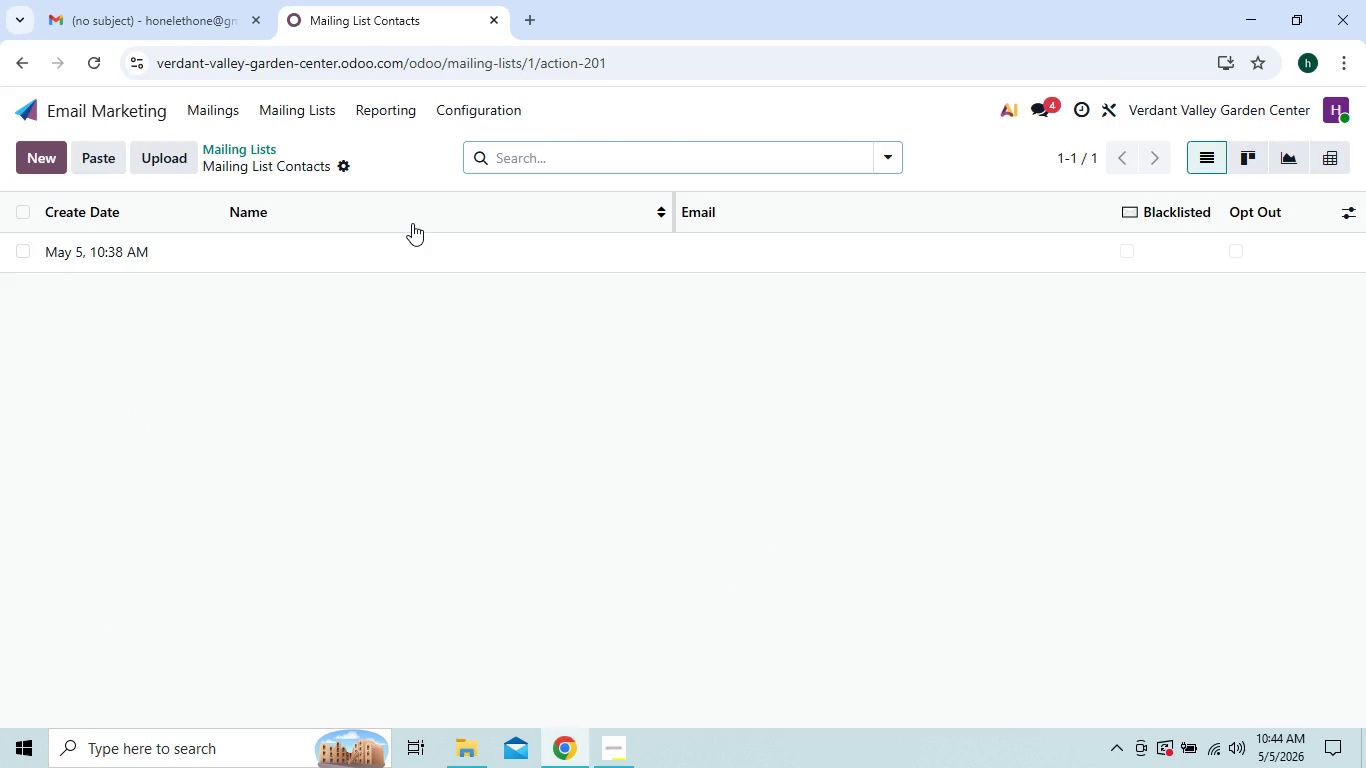 
left_click([294, 110])
 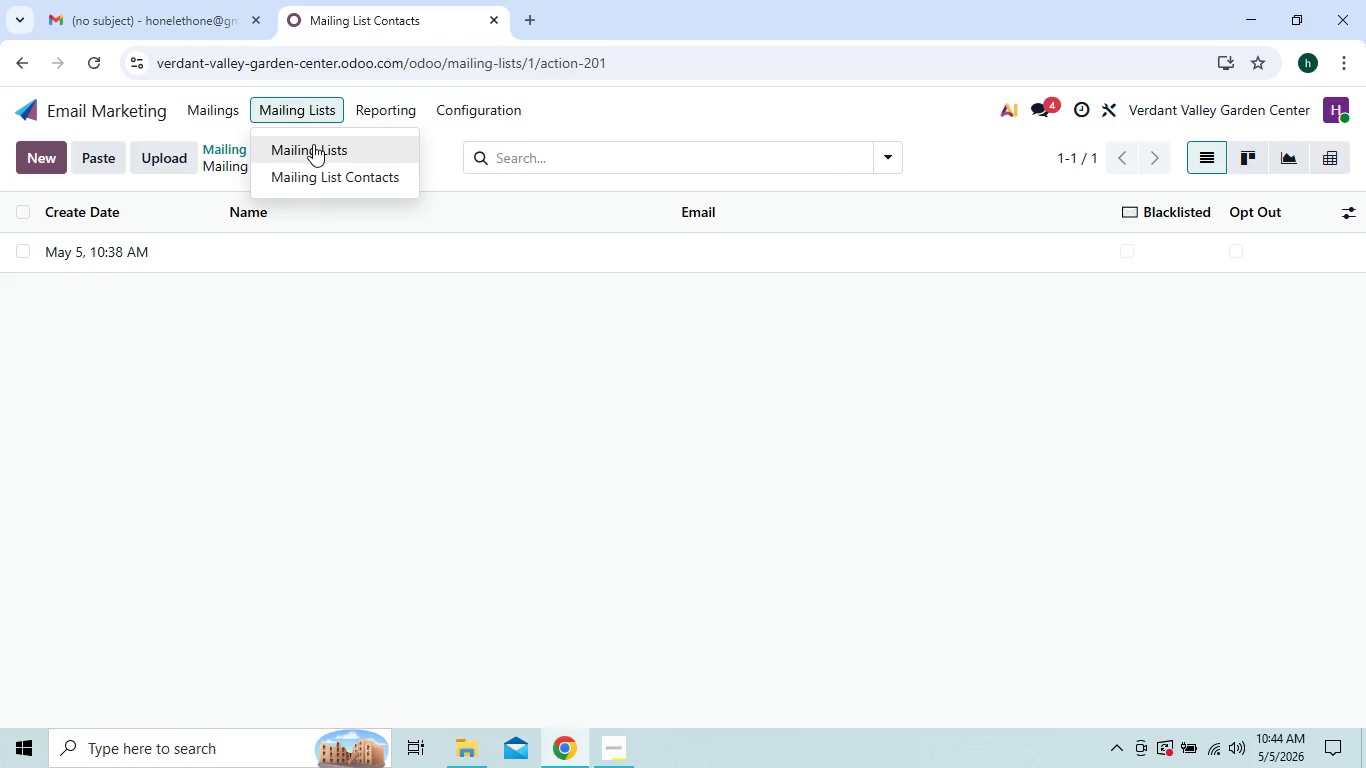 
left_click([313, 144])
 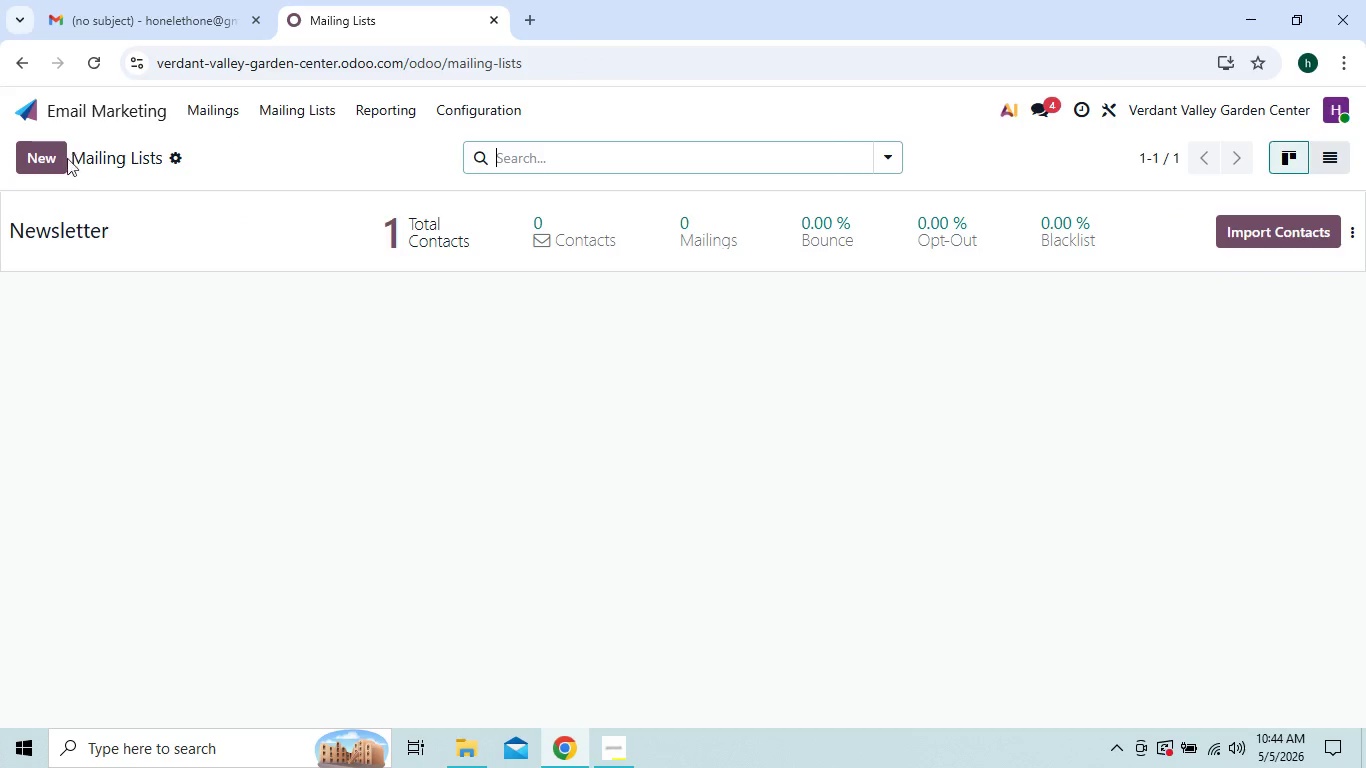 
left_click([50, 157])
 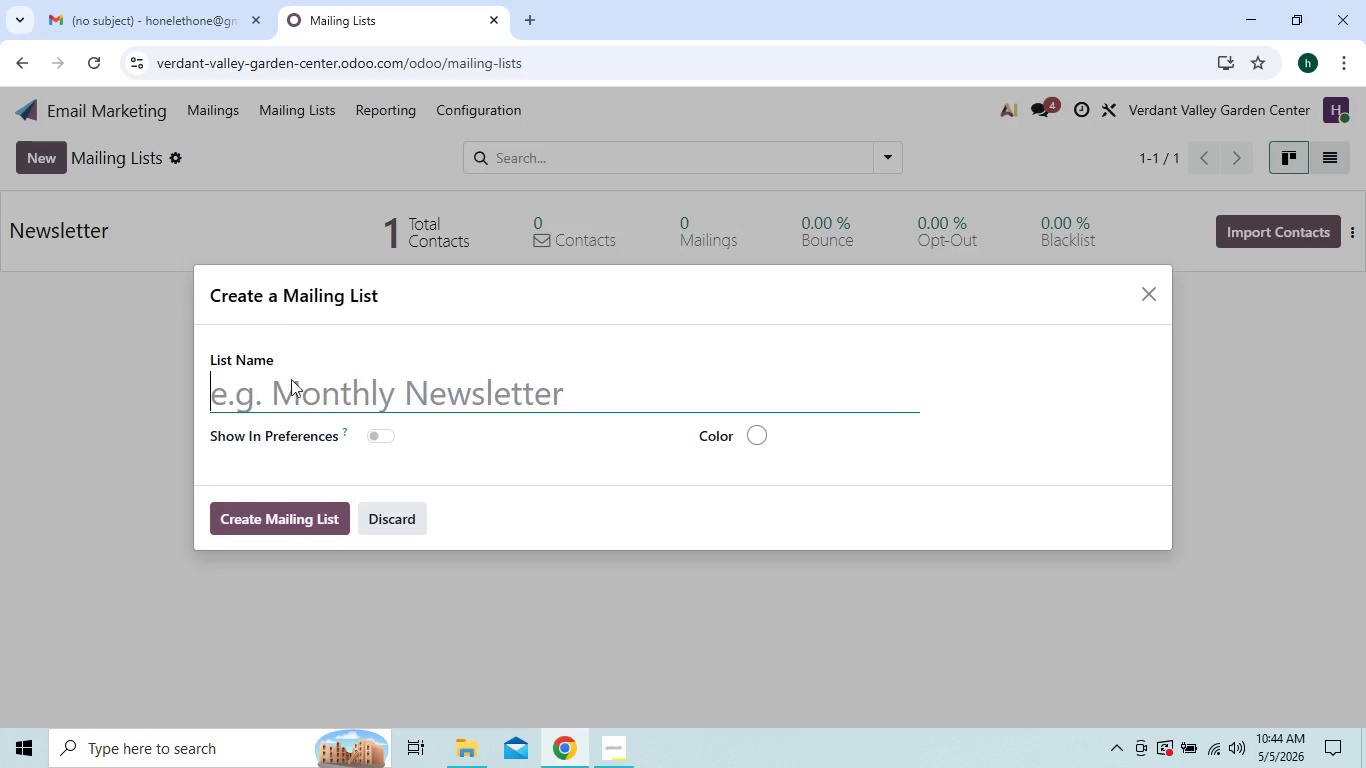 
key(Control+V)
 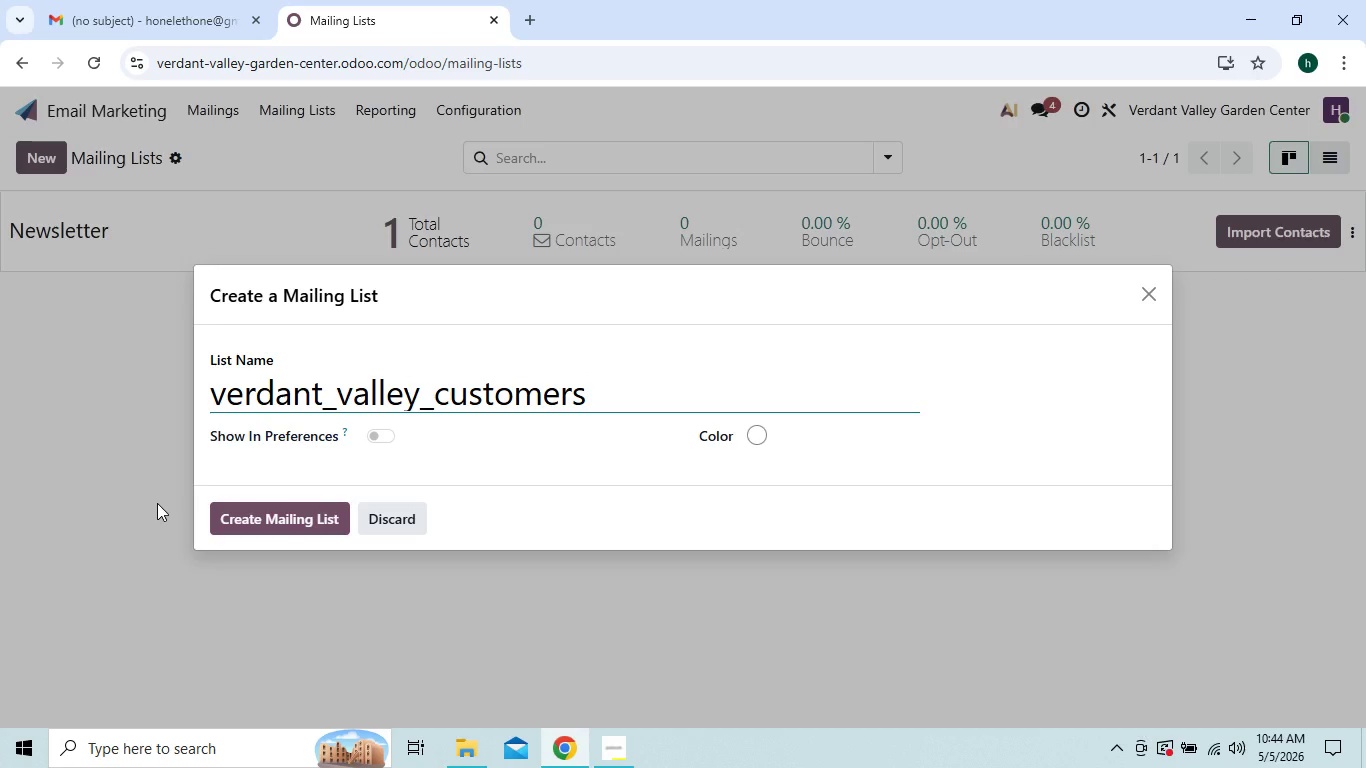 
key(ArrowLeft)
 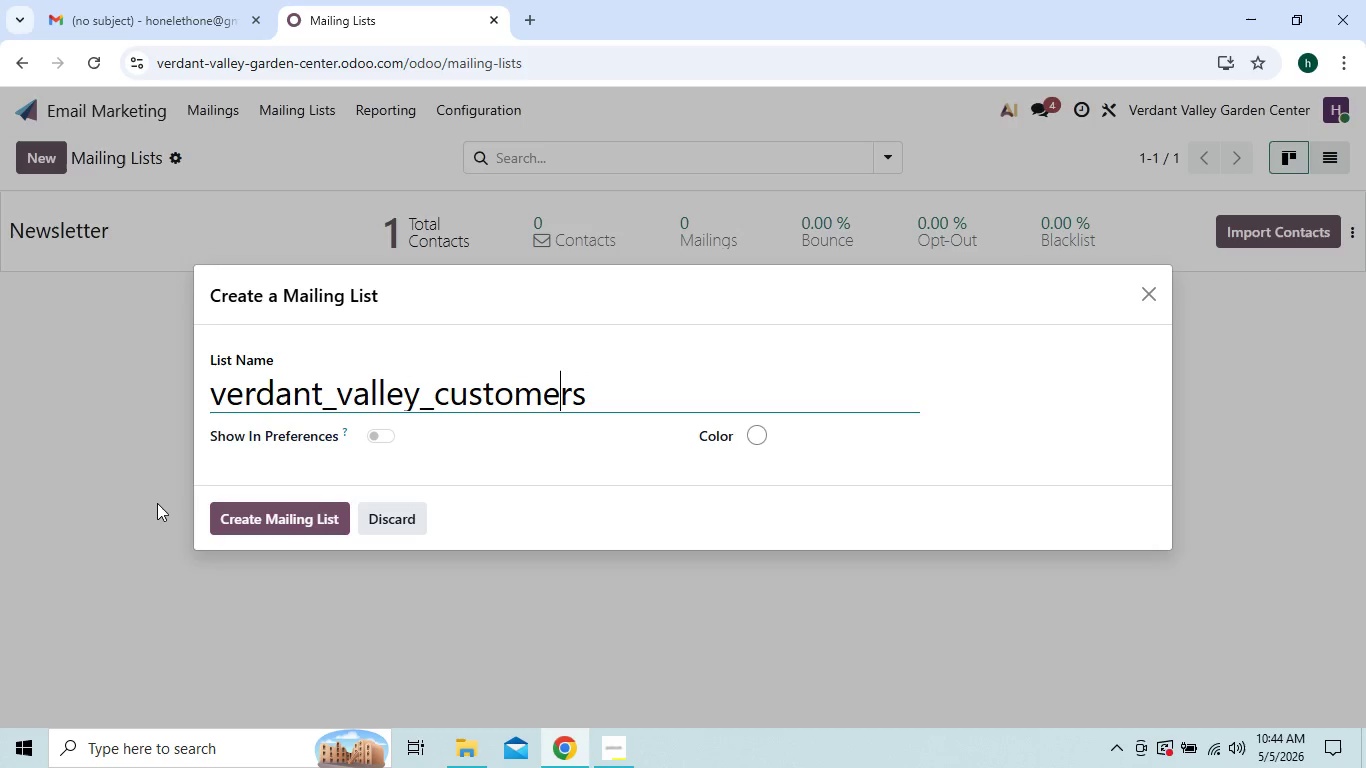 
key(ArrowLeft)
 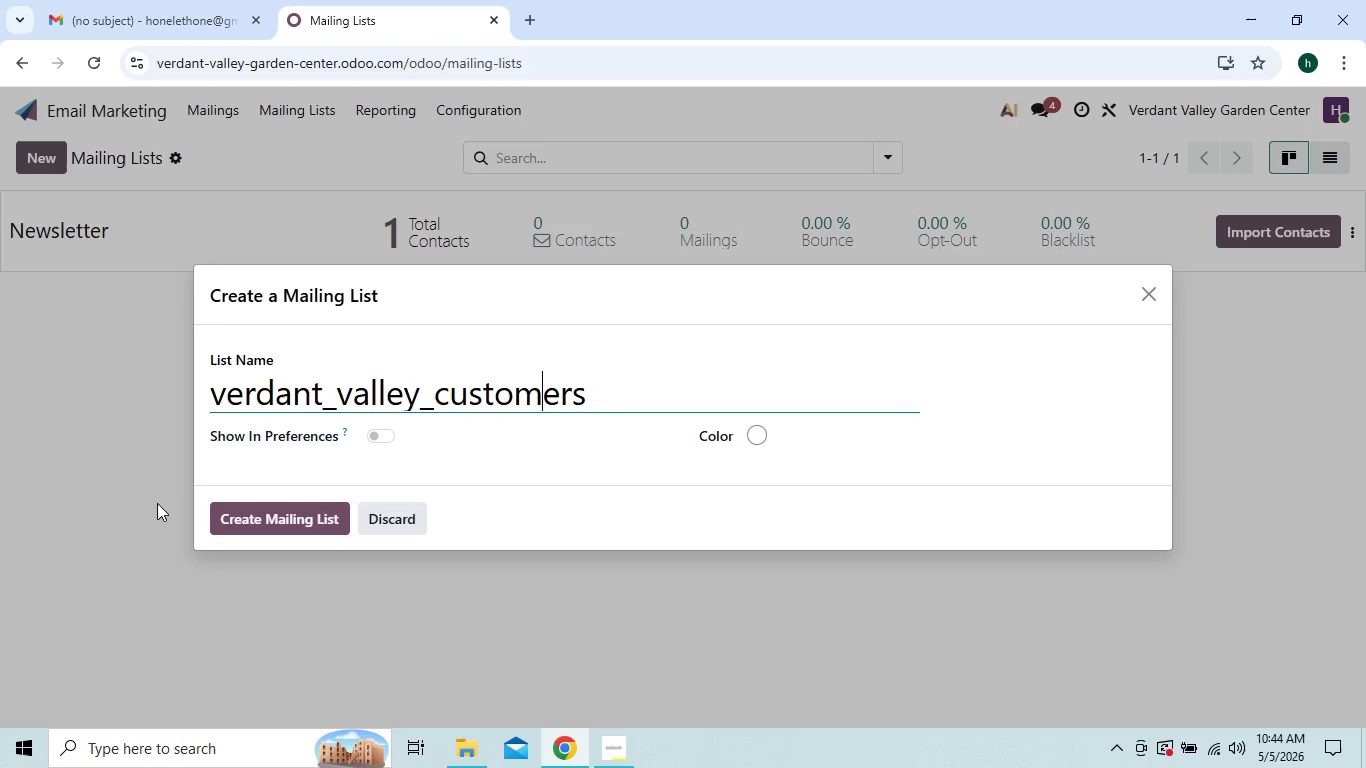 
key(ArrowLeft)
 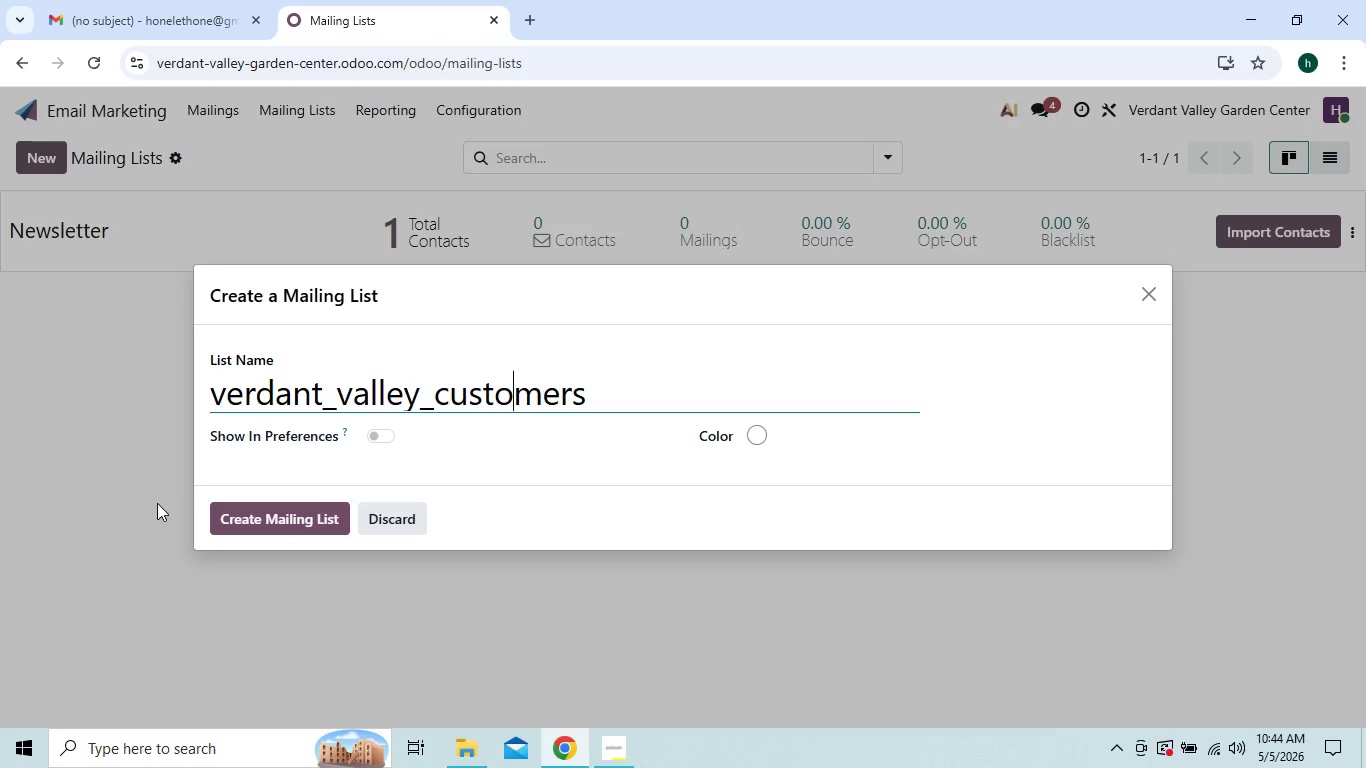 
key(ArrowLeft)
 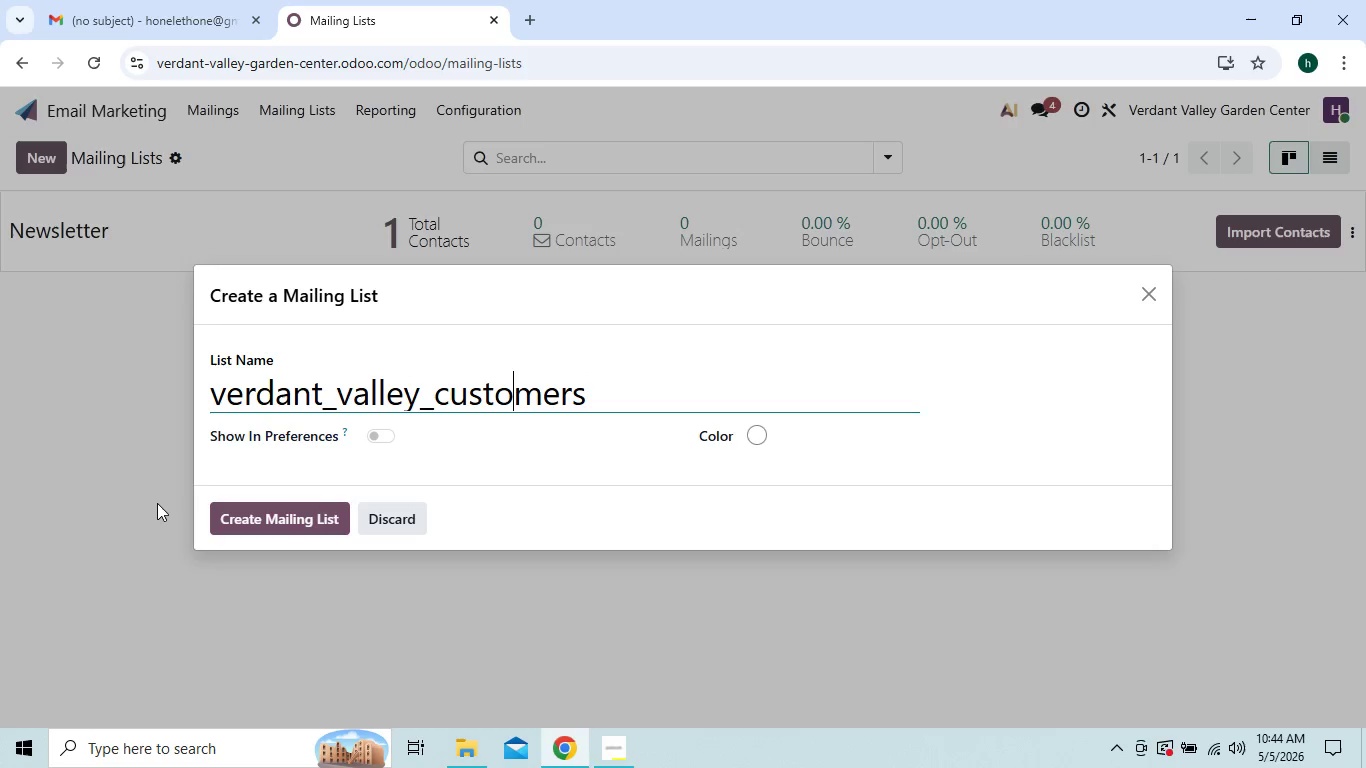 
key(ArrowLeft)
 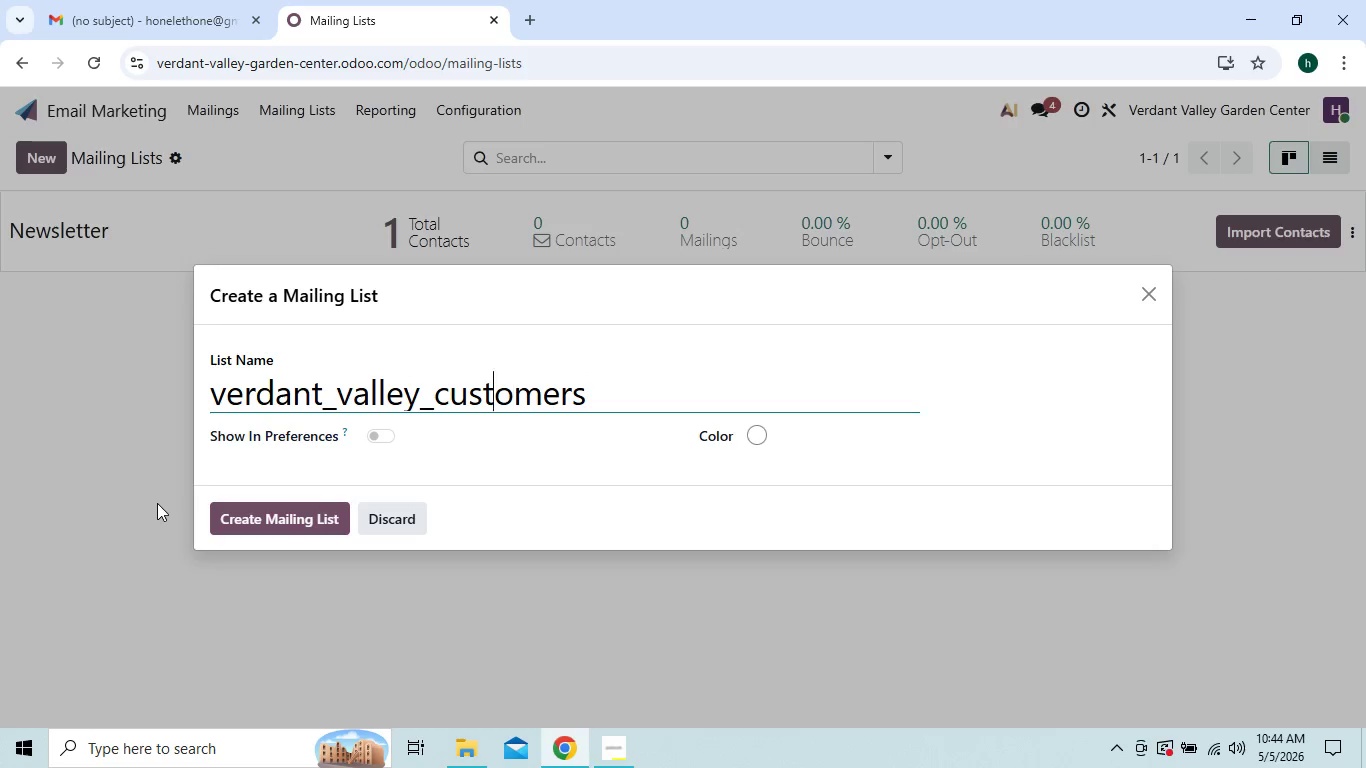 
key(ArrowLeft)
 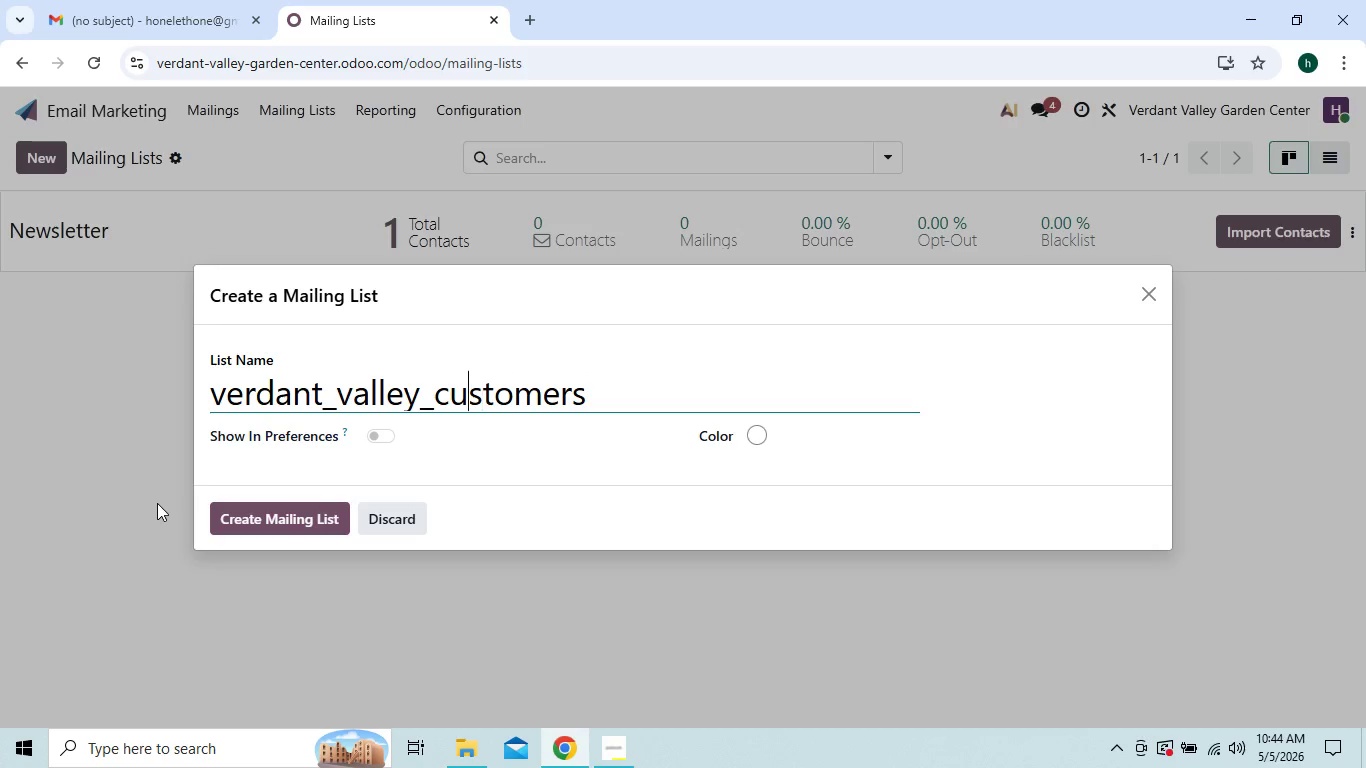 
key(ArrowLeft)
 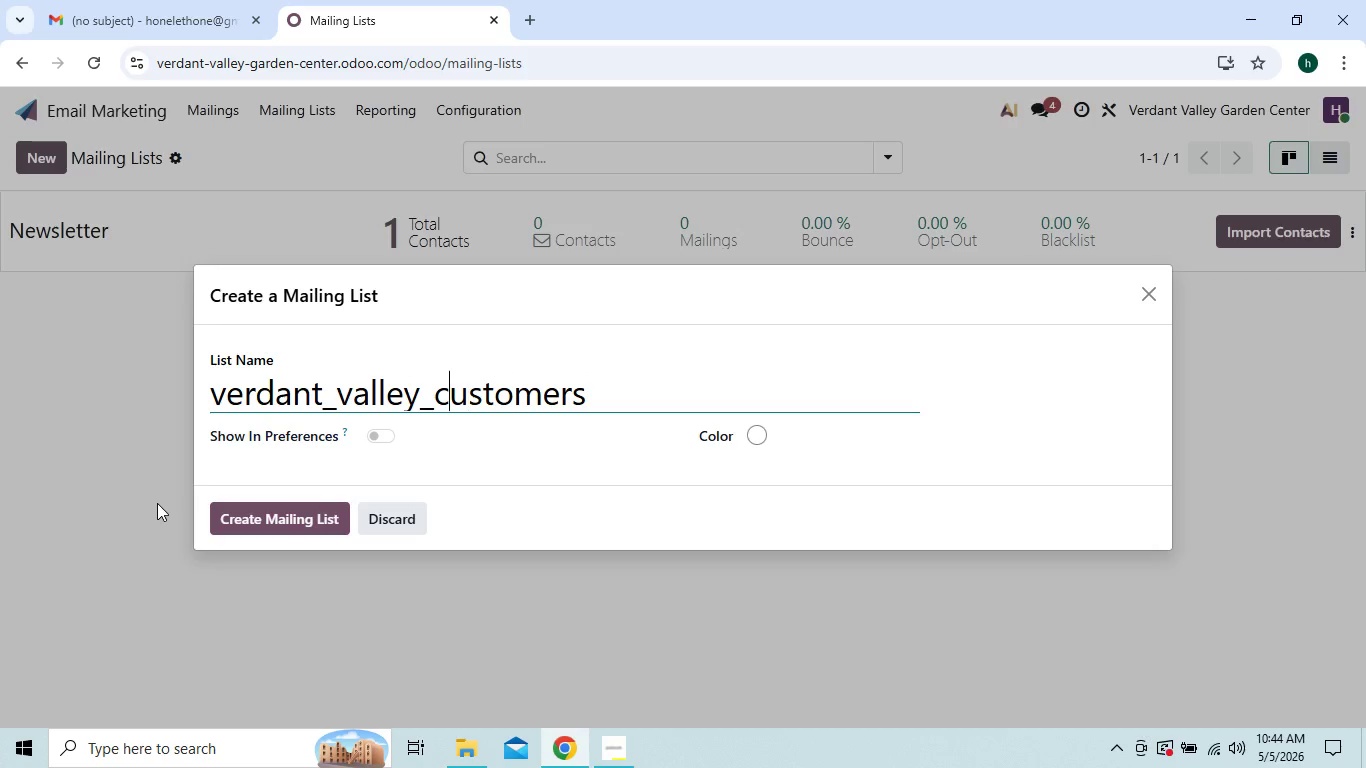 
key(ArrowLeft)
 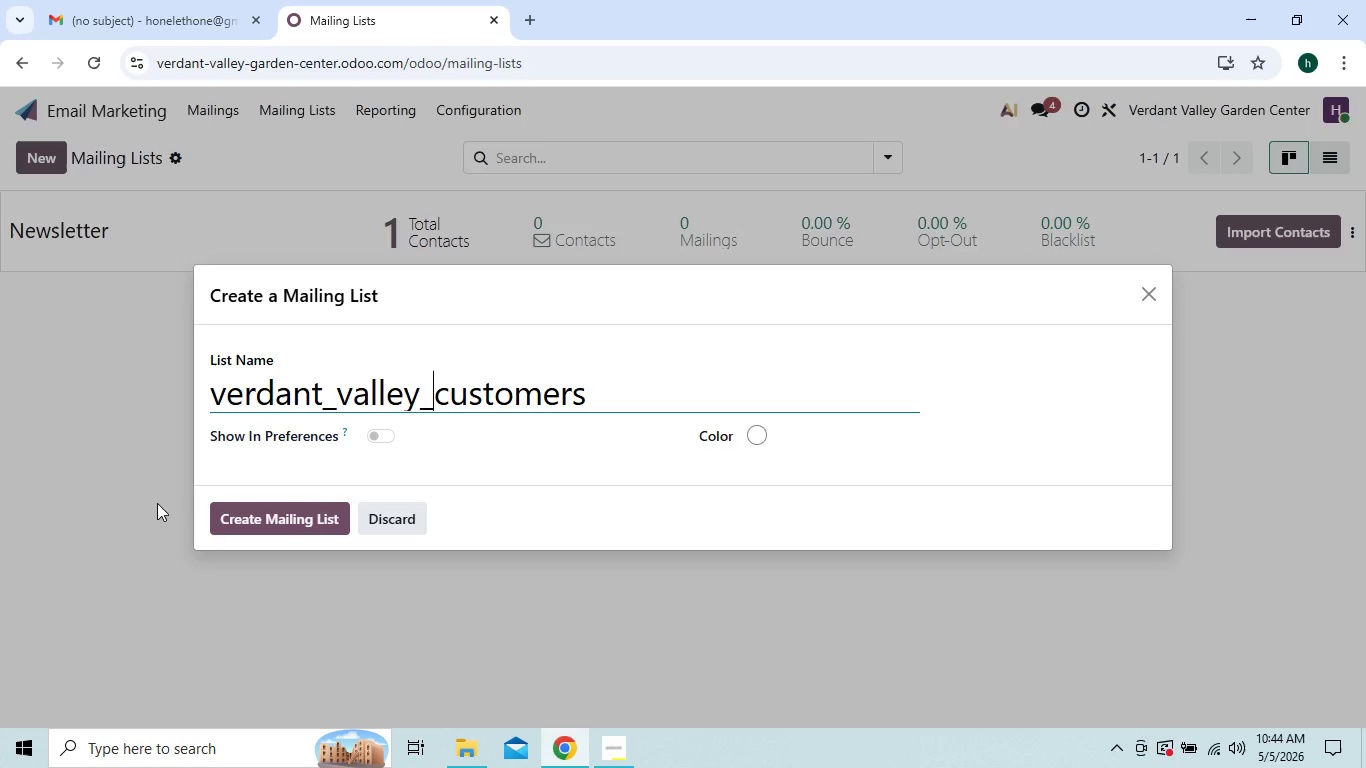 
key(ArrowLeft)
 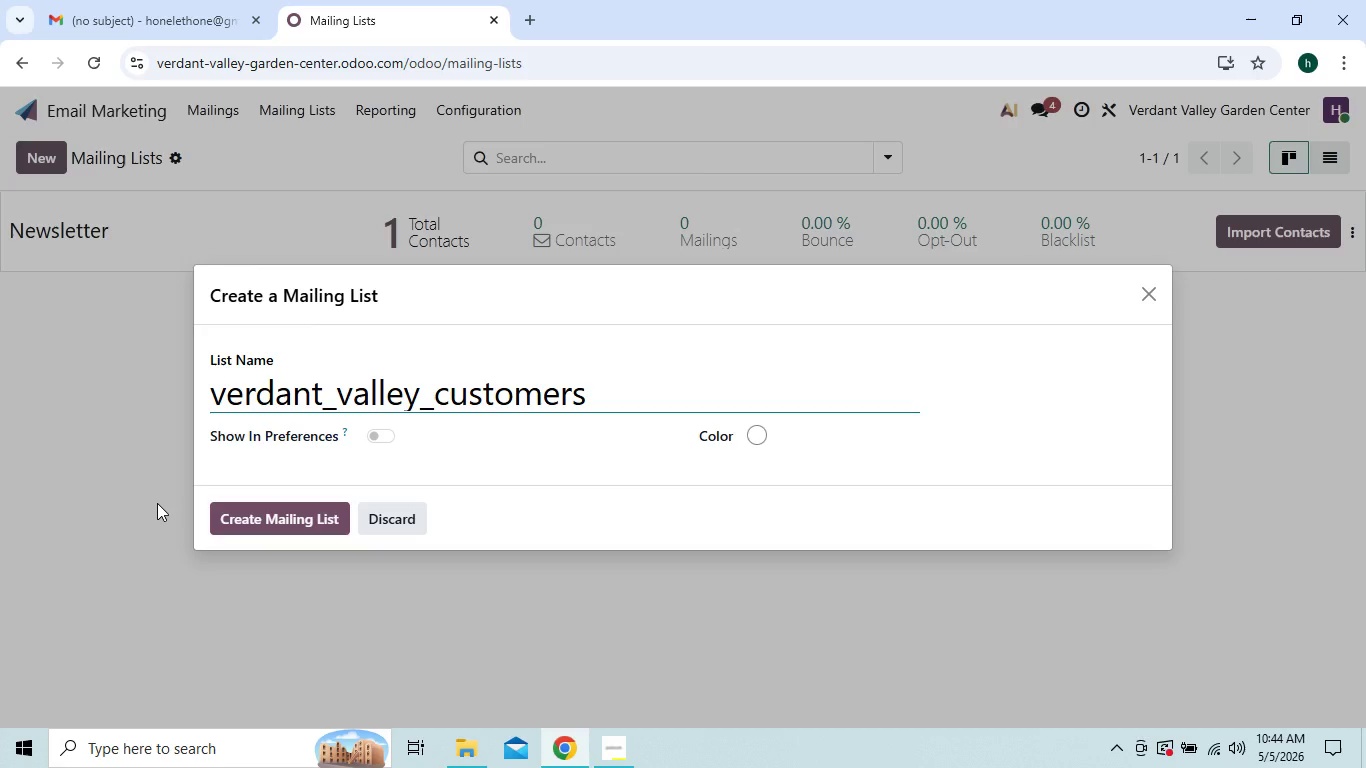 
key(Backspace)
 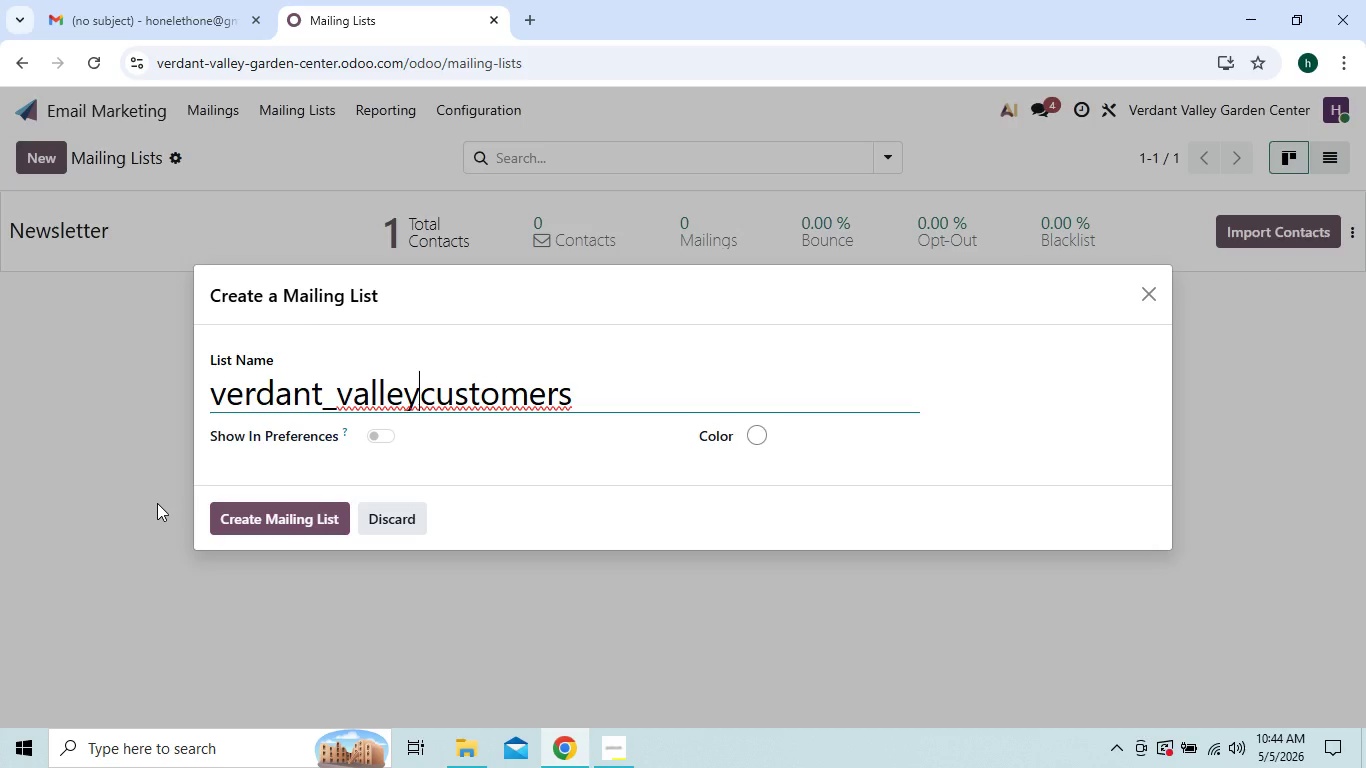 
key(V)
 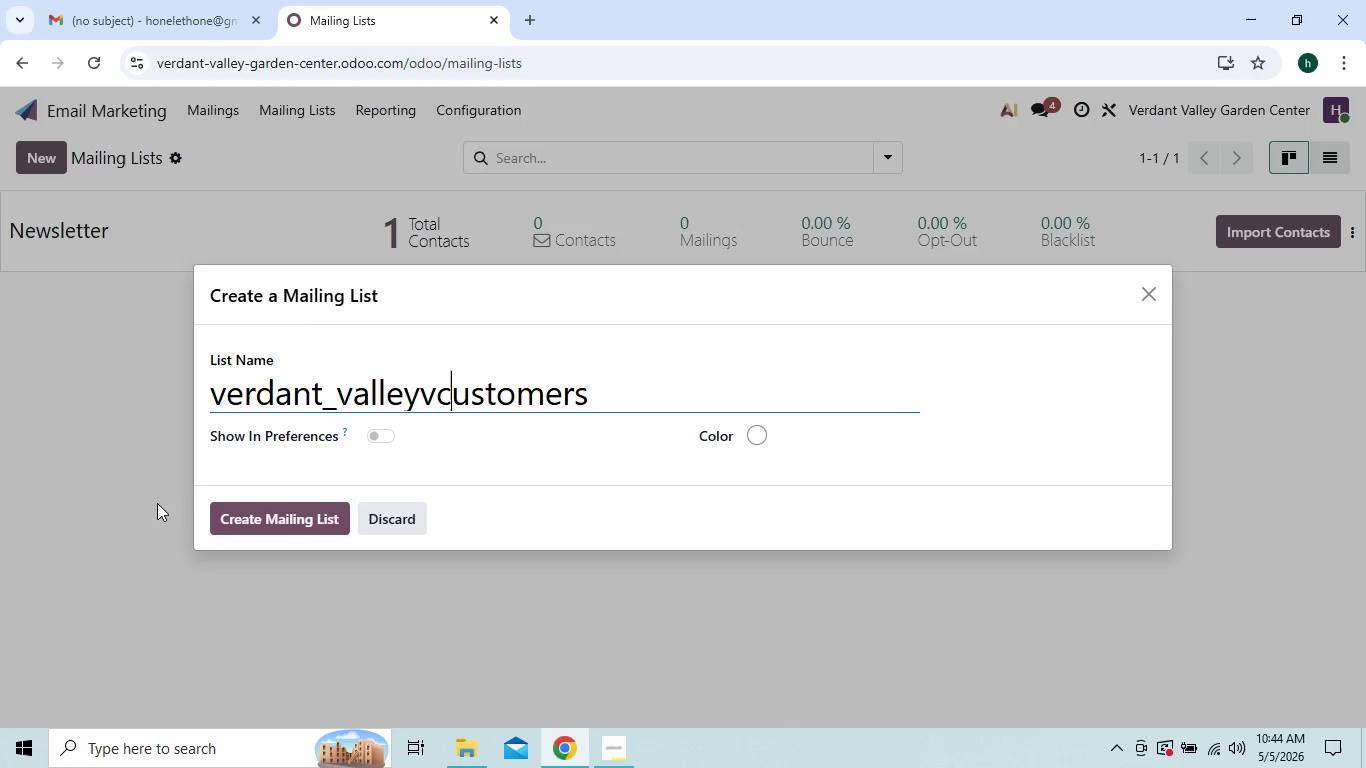 
key(ArrowRight)
 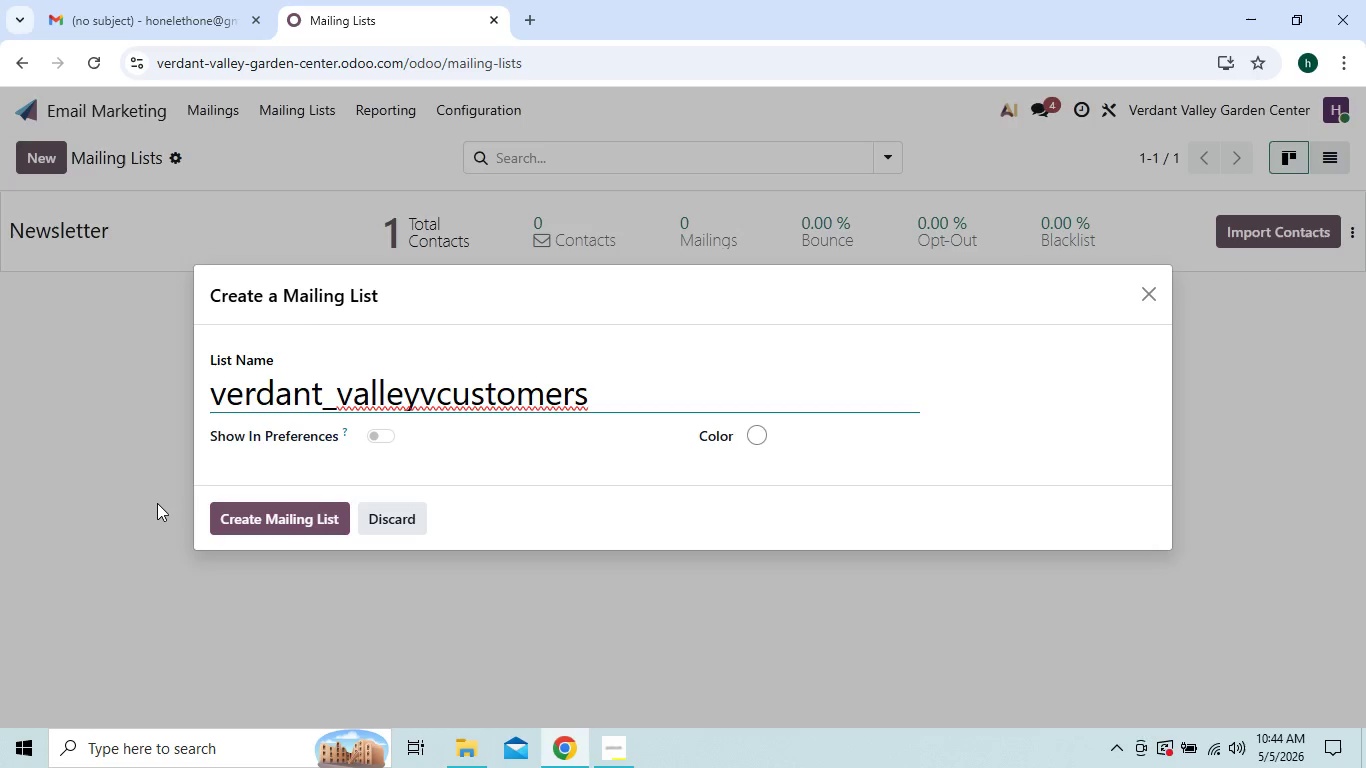 
key(Backspace)
 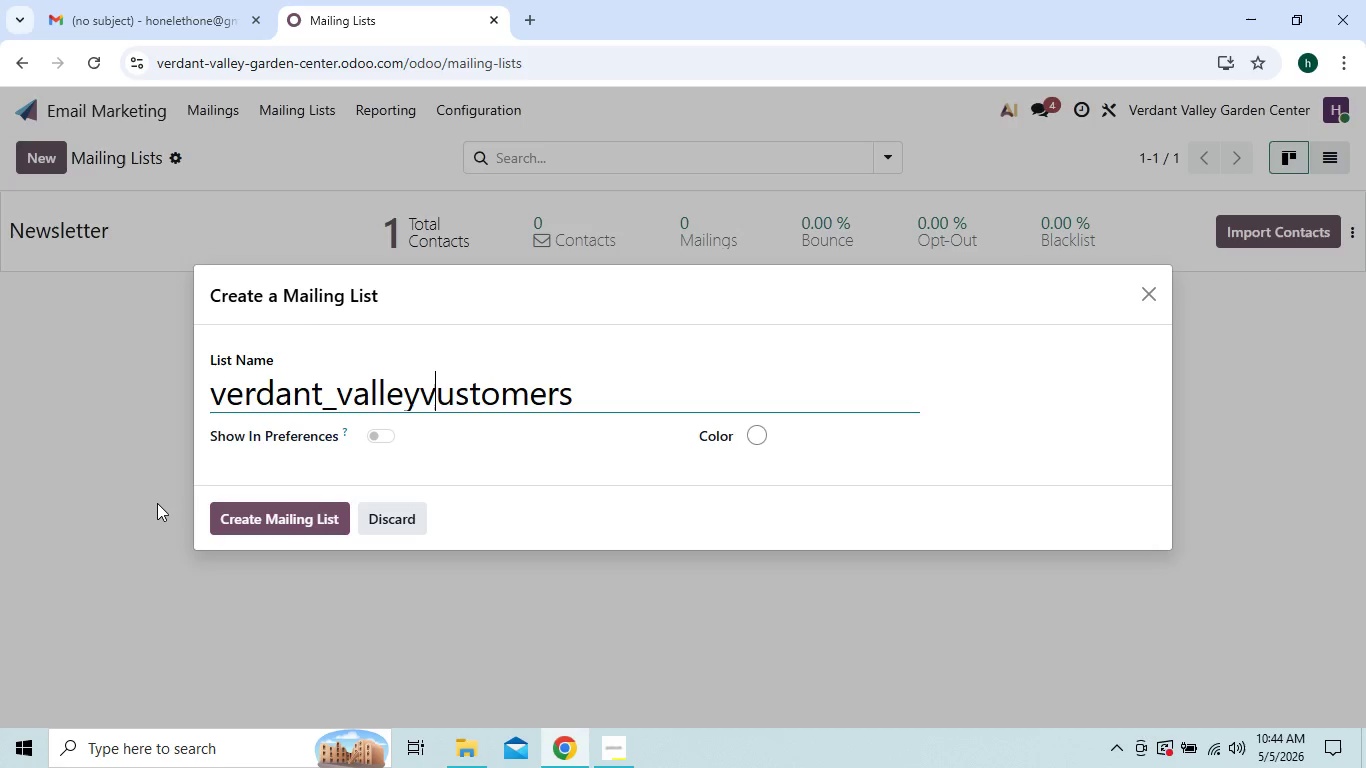 
key(Backspace)
 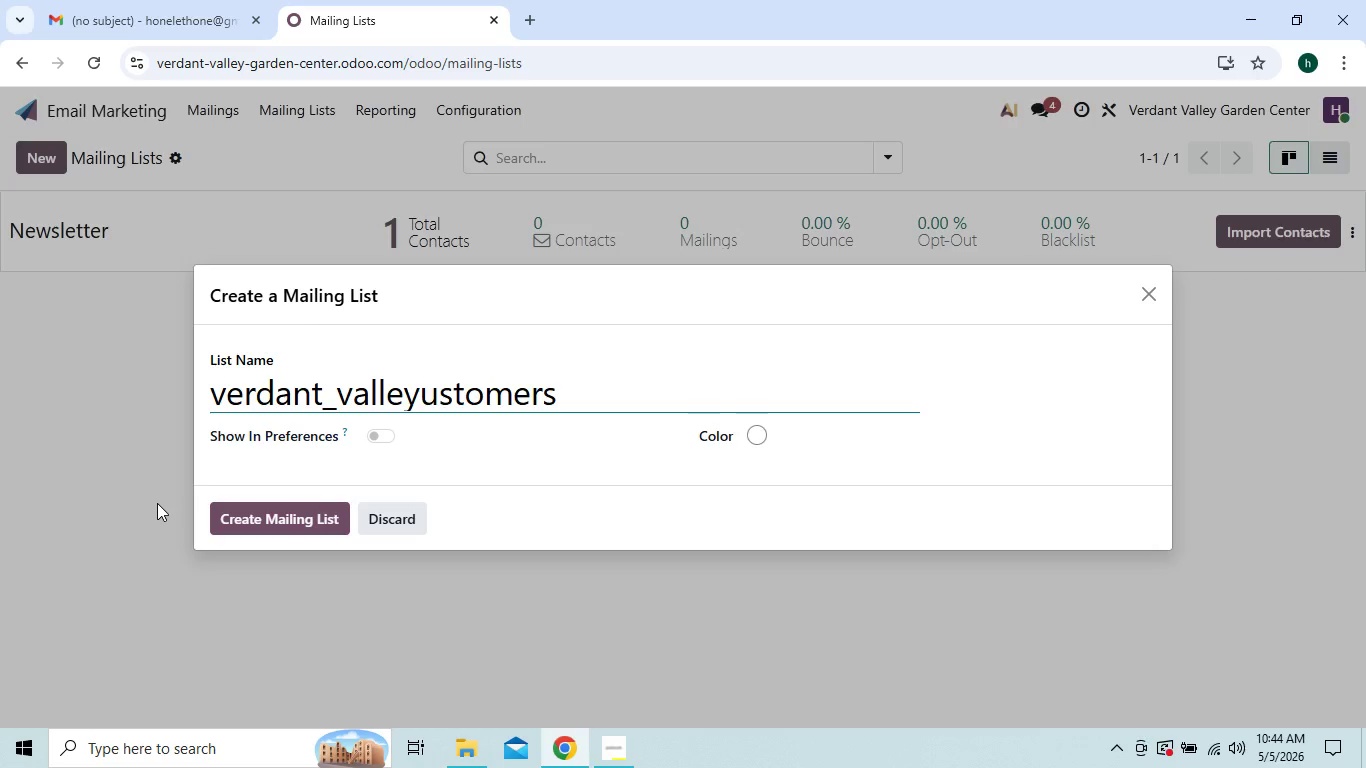 
key(V)
 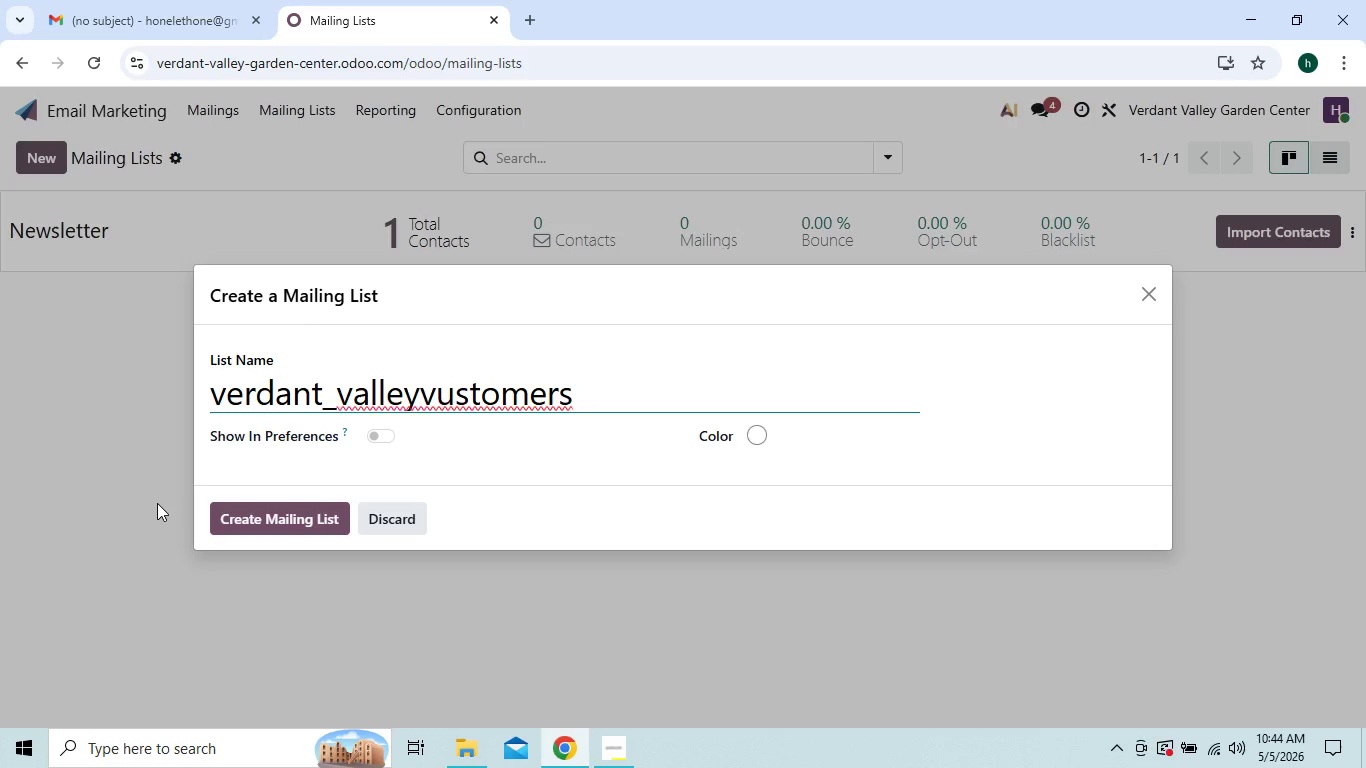 
key(Backspace)
 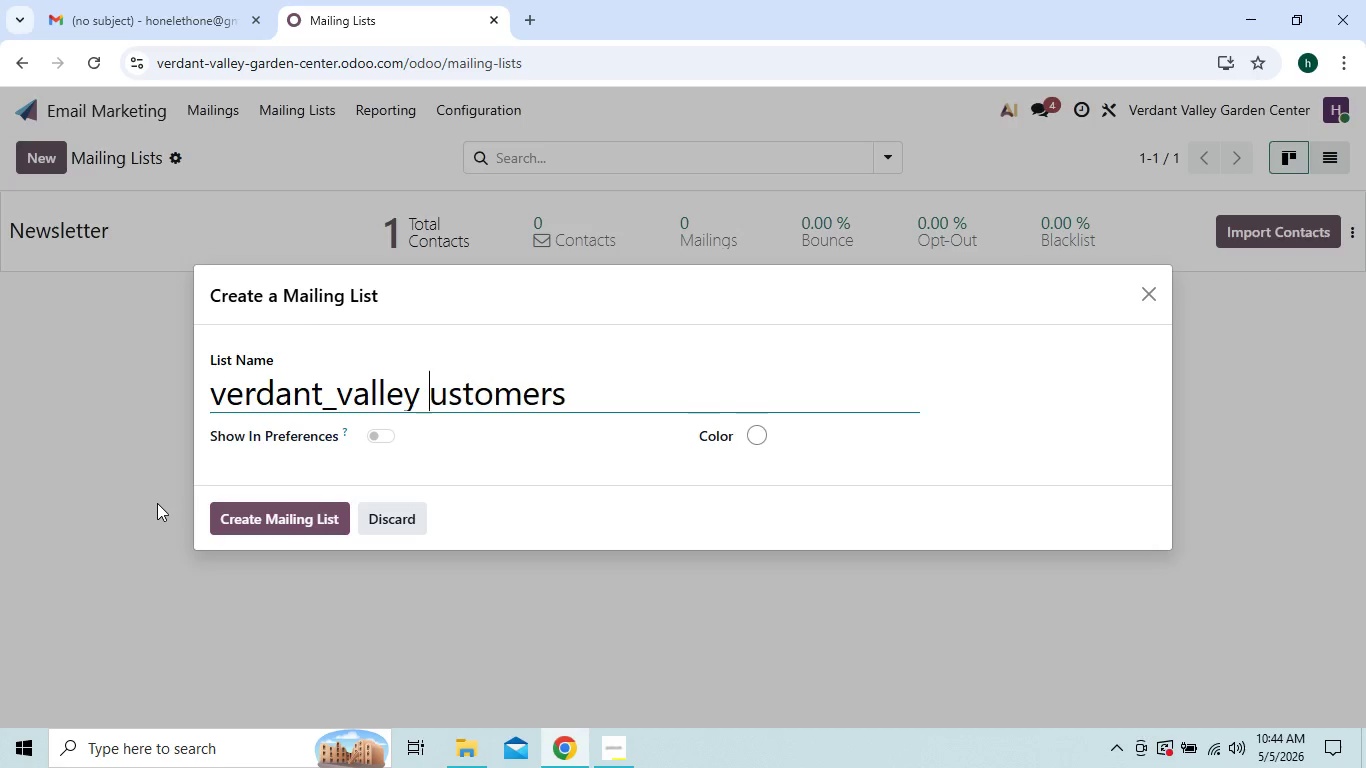 
key(Space)
 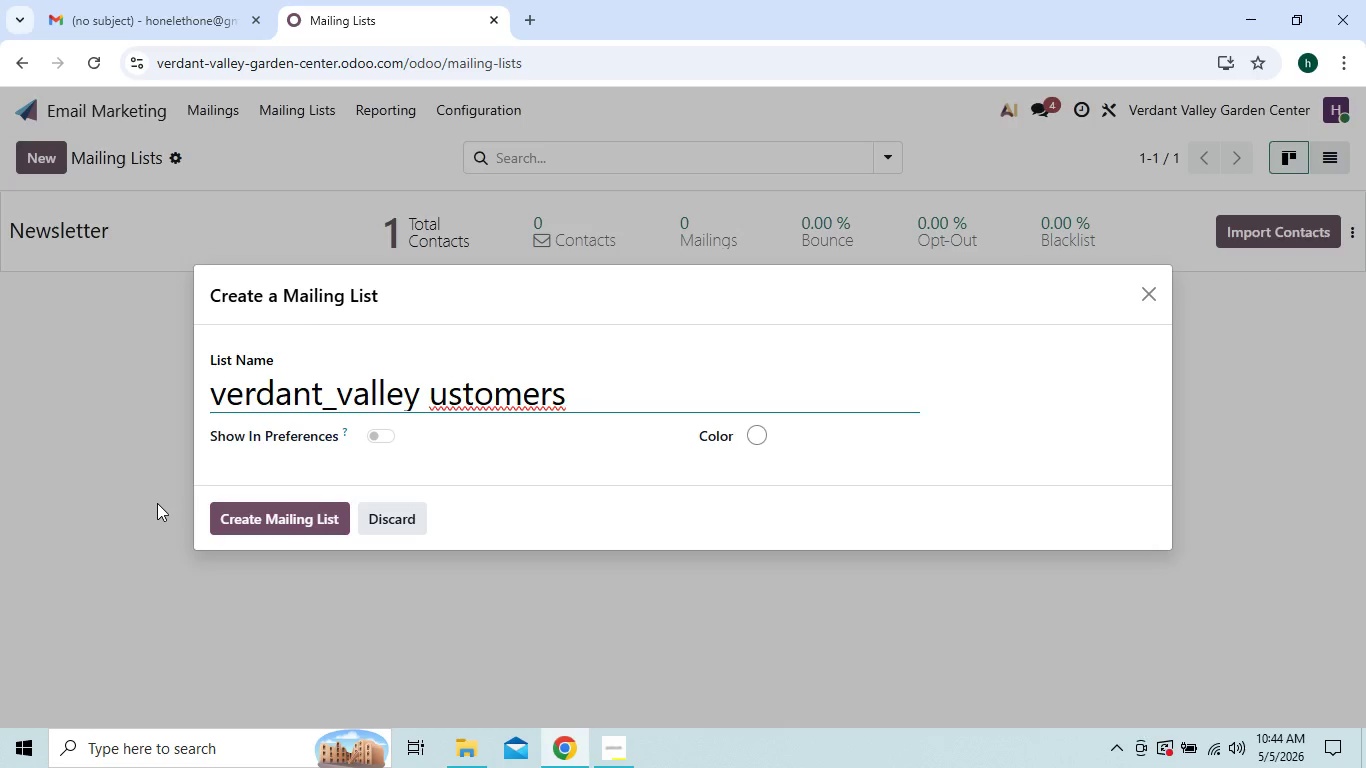 
key(C)
 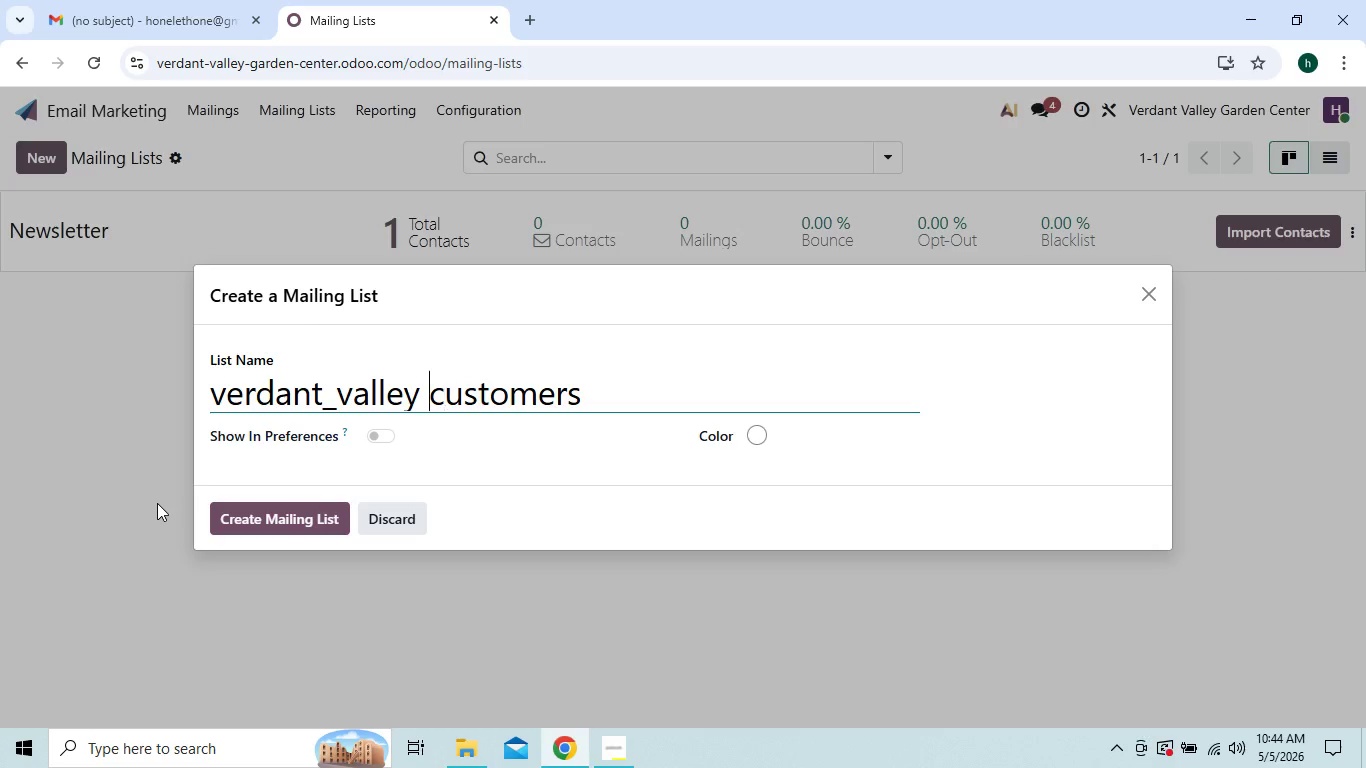 
key(ArrowLeft)
 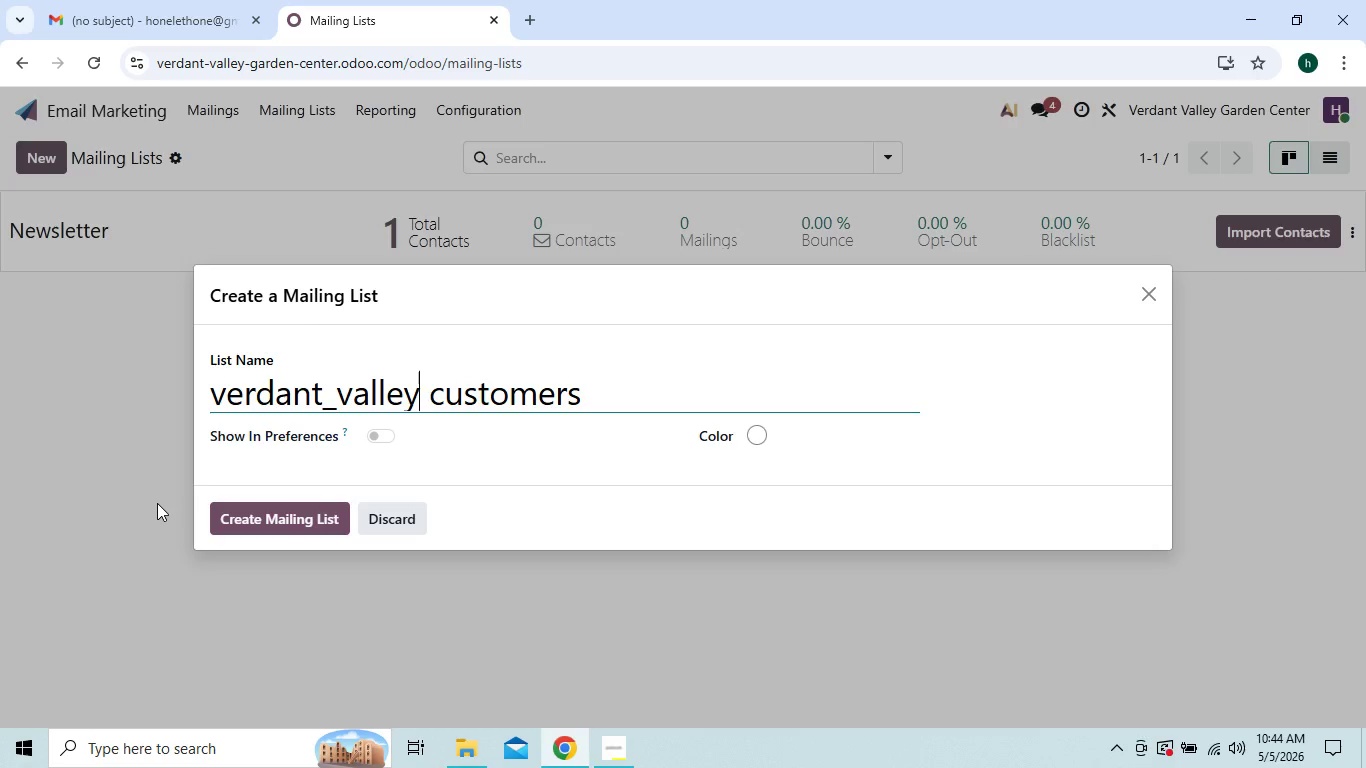 
key(ArrowLeft)
 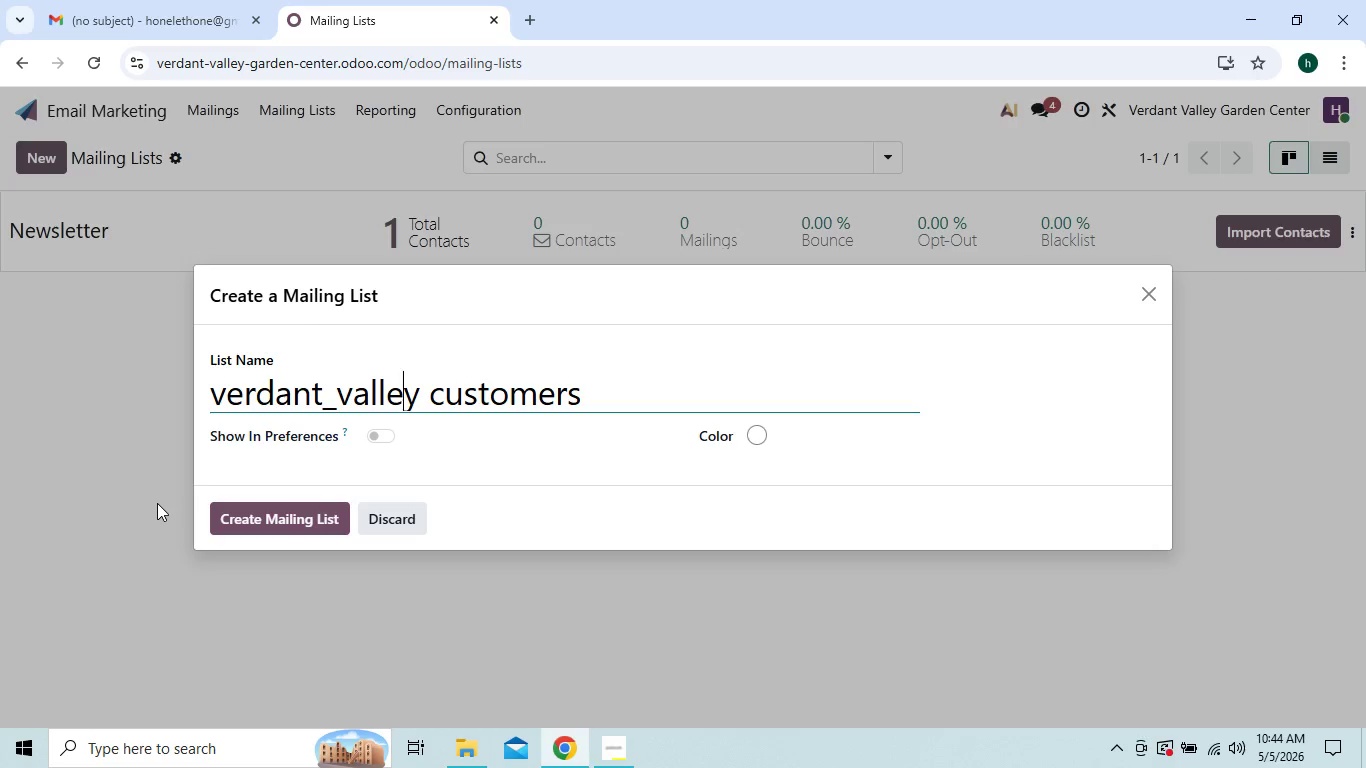 
key(ArrowLeft)
 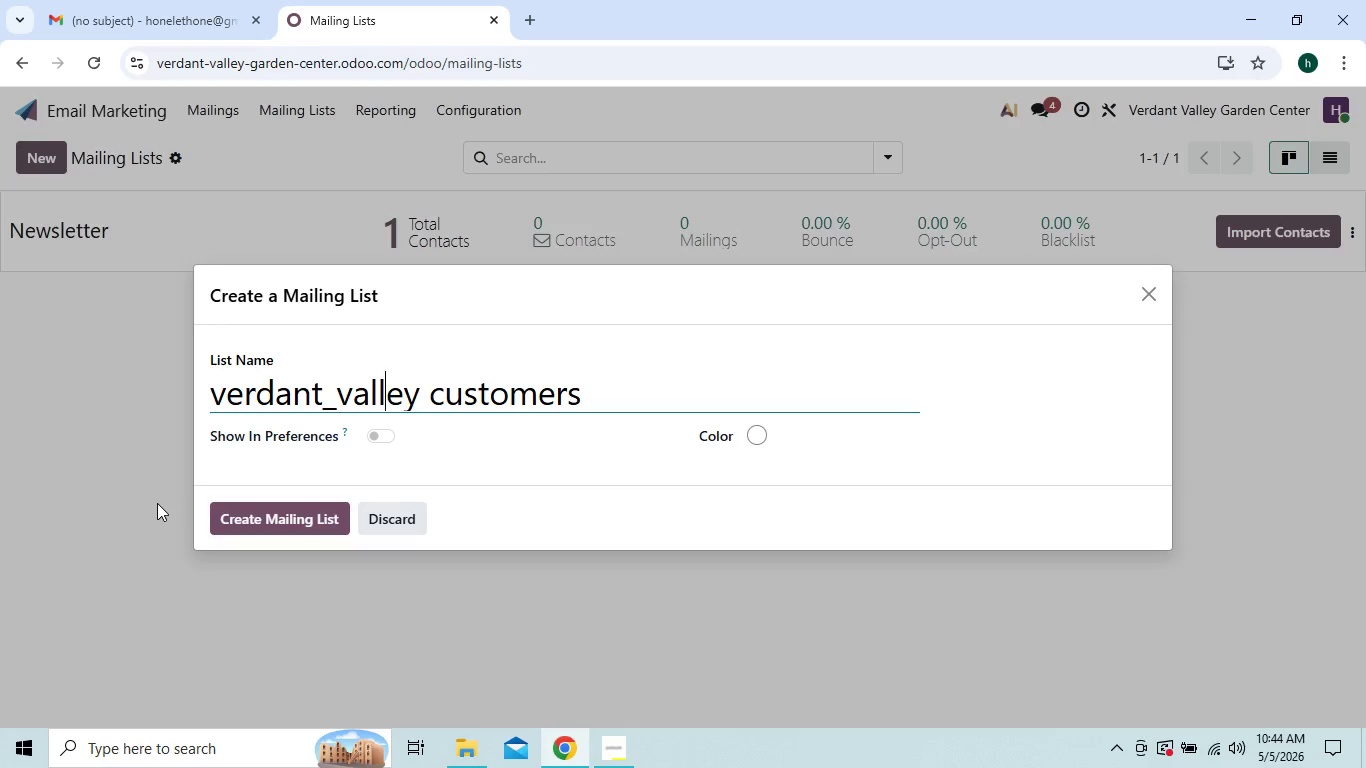 
key(ArrowLeft)
 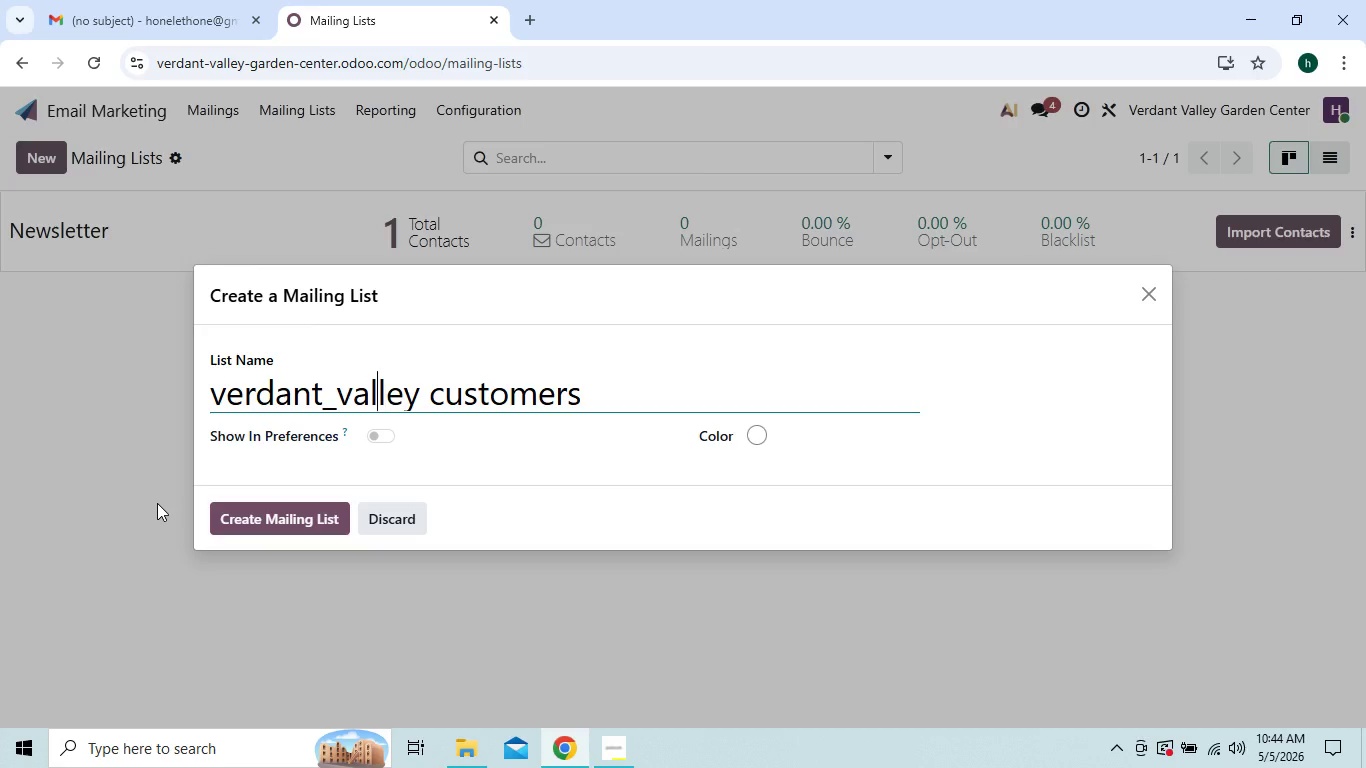 
key(ArrowLeft)
 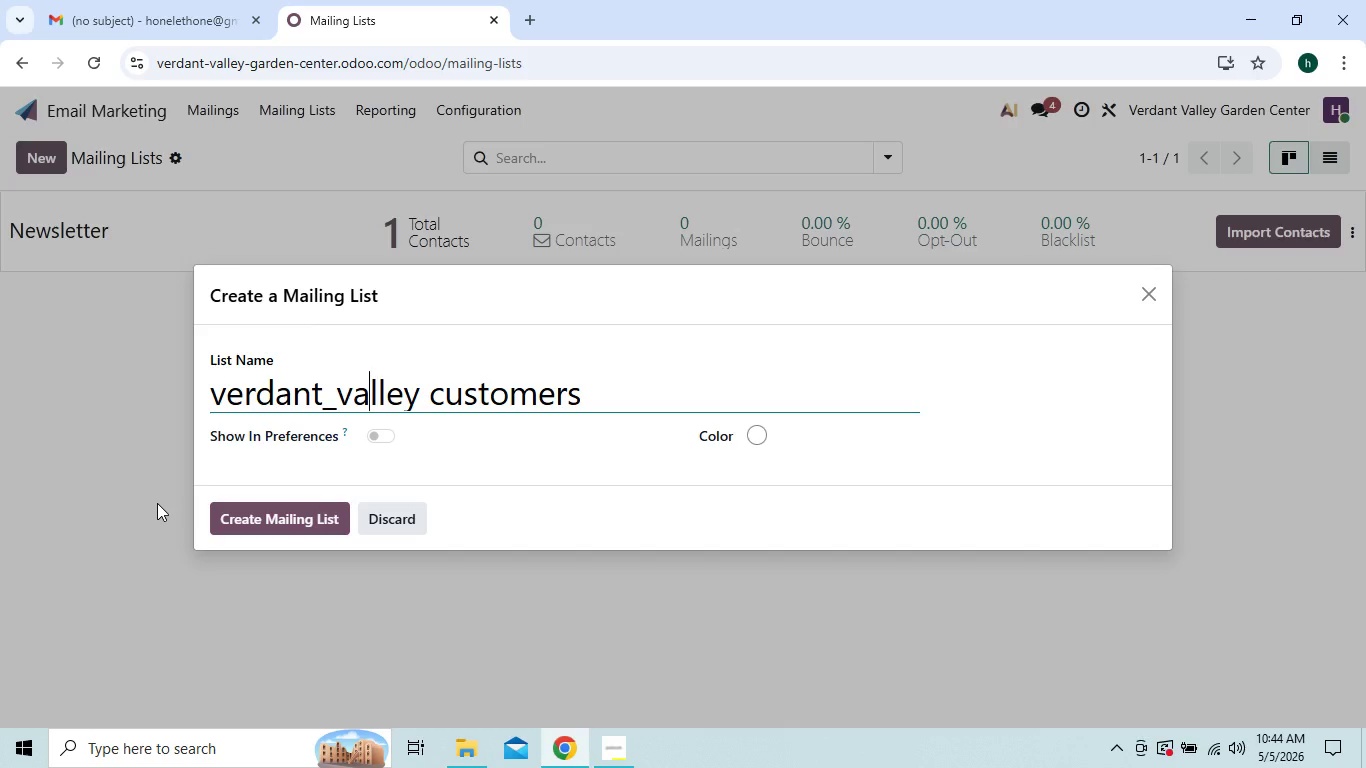 
key(ArrowLeft)
 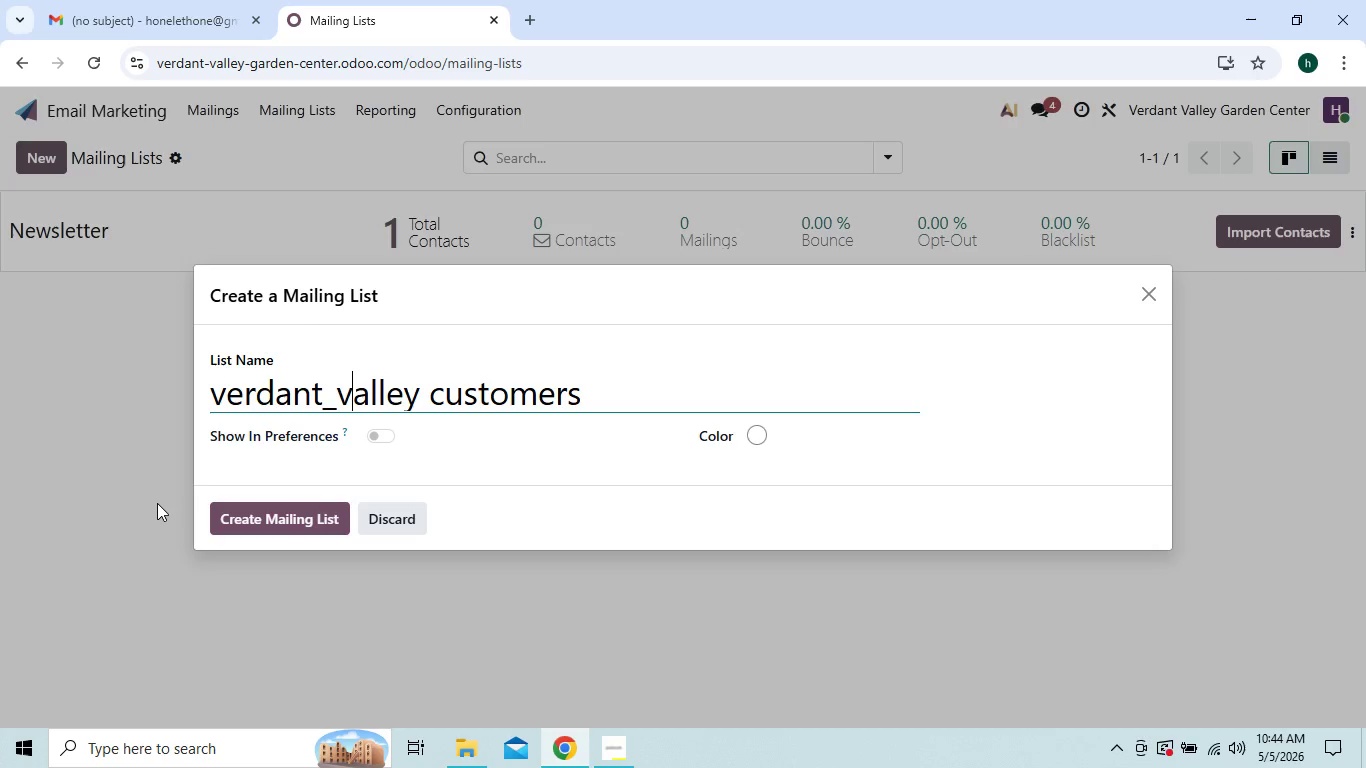 
key(ArrowLeft)
 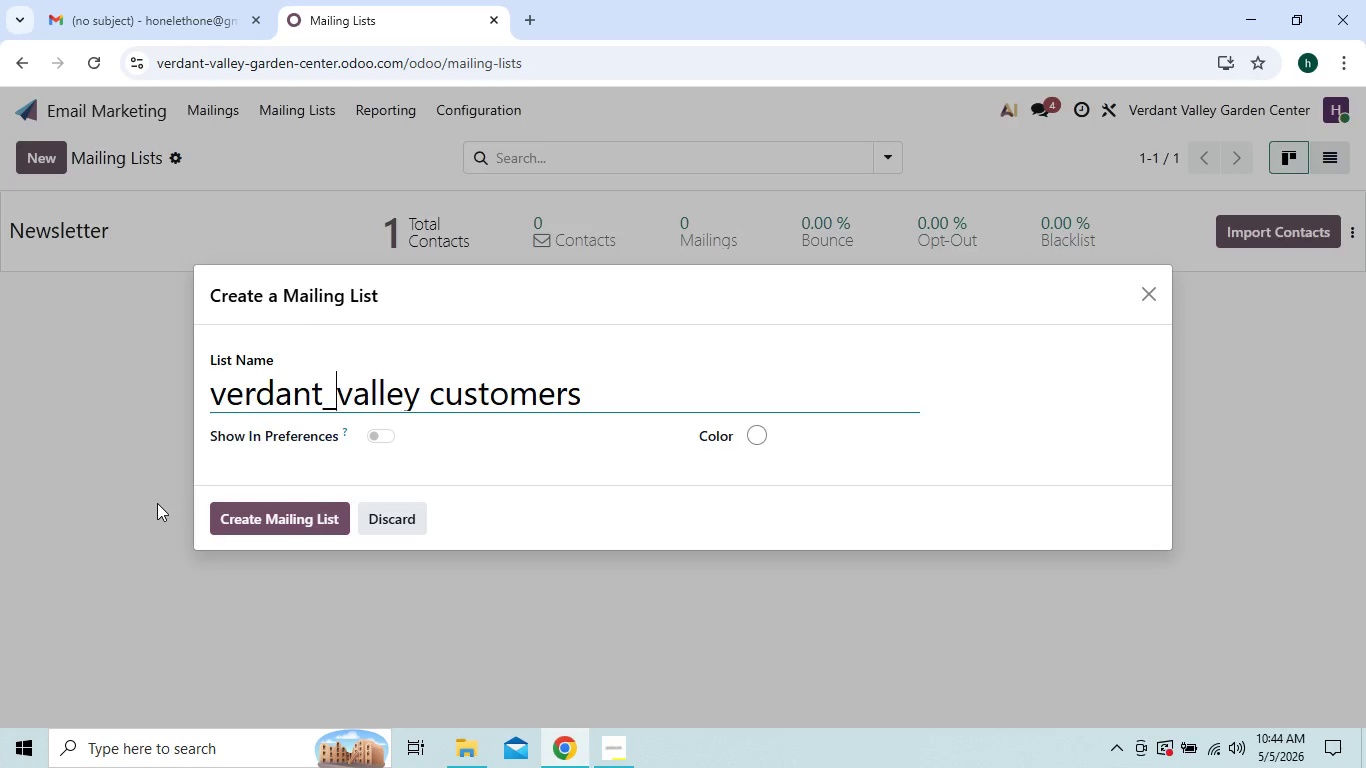 
key(ArrowLeft)
 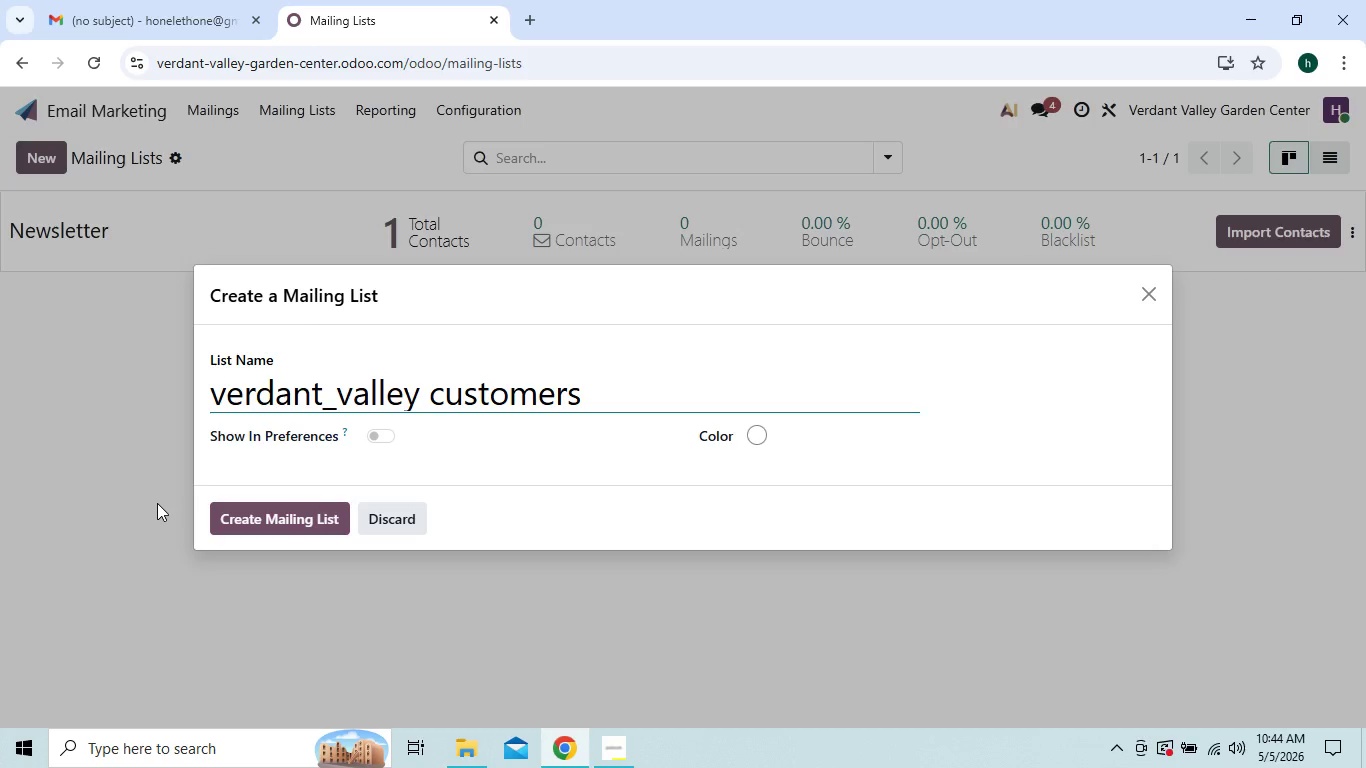 
key(ArrowRight)
 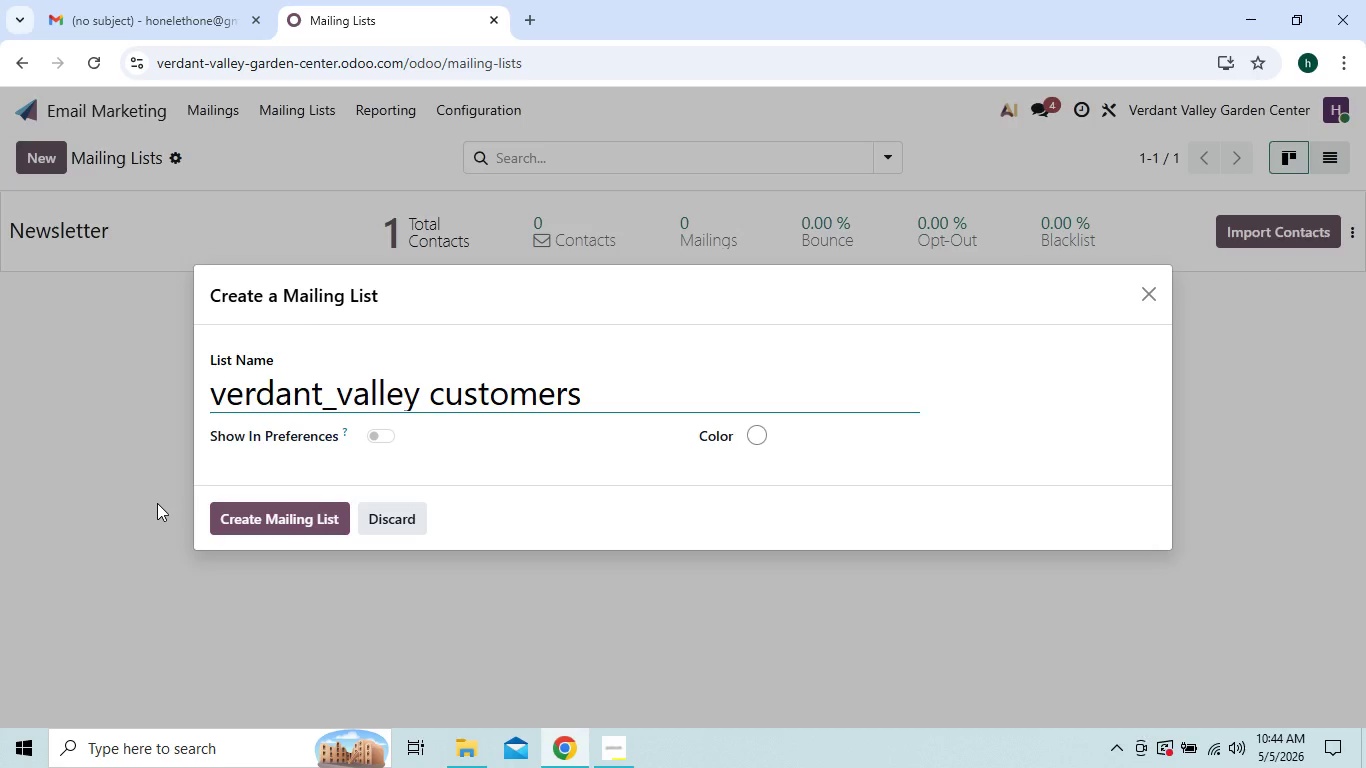 
key(Backspace)
 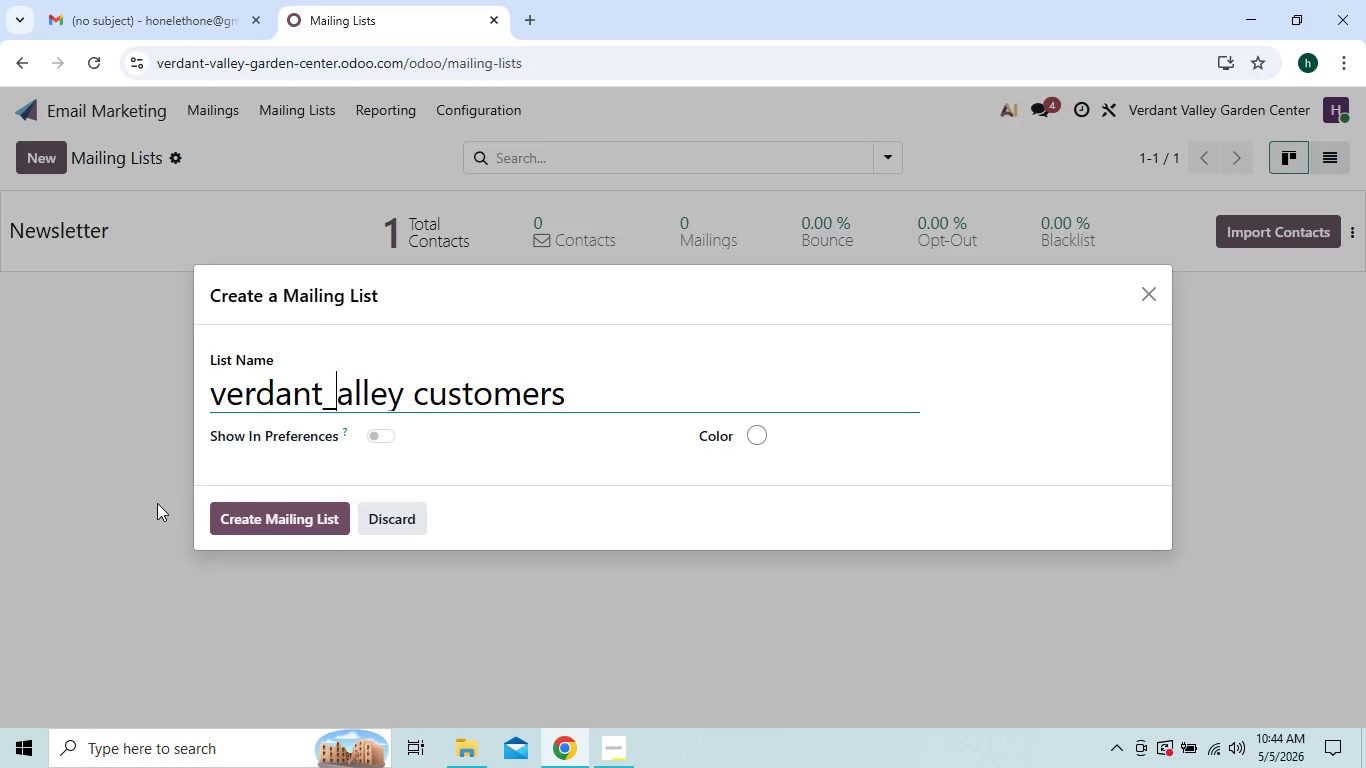 
key(CapsLock)
 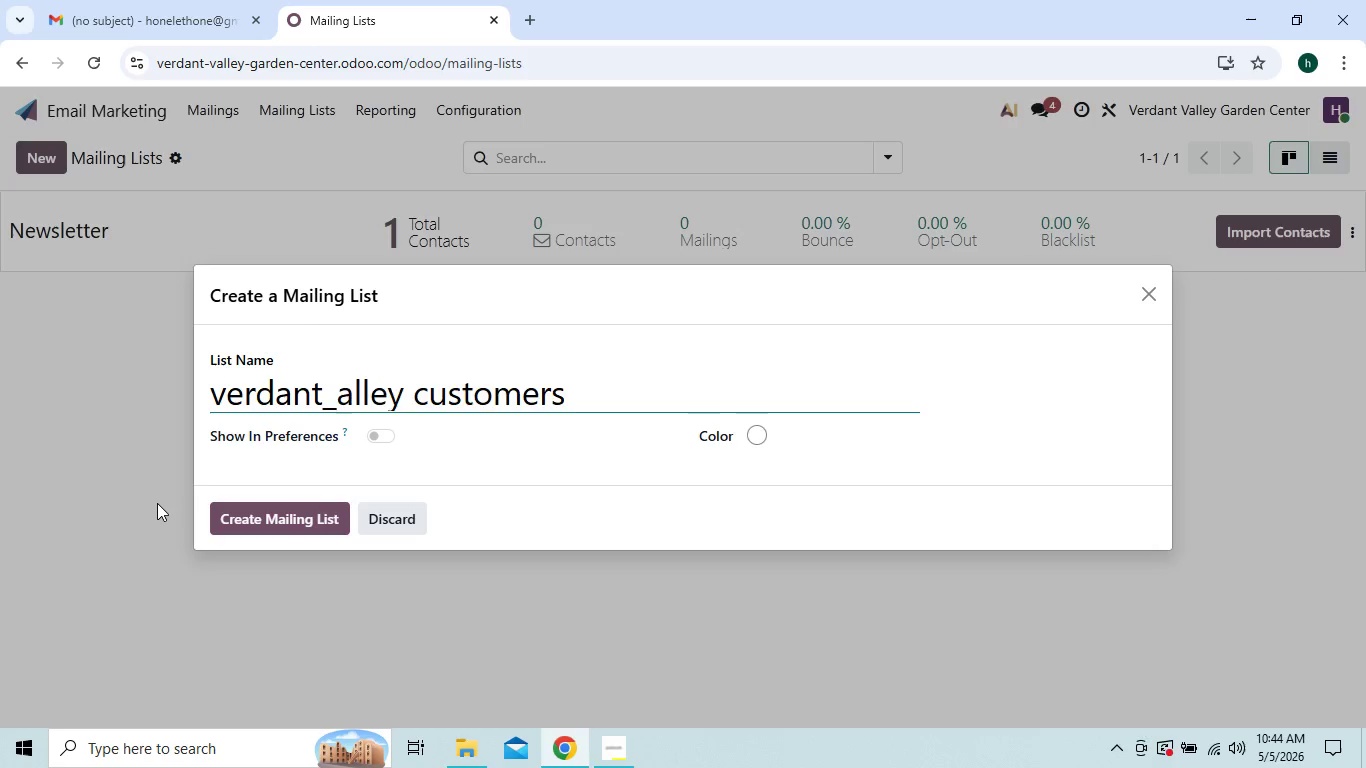 
key(V)
 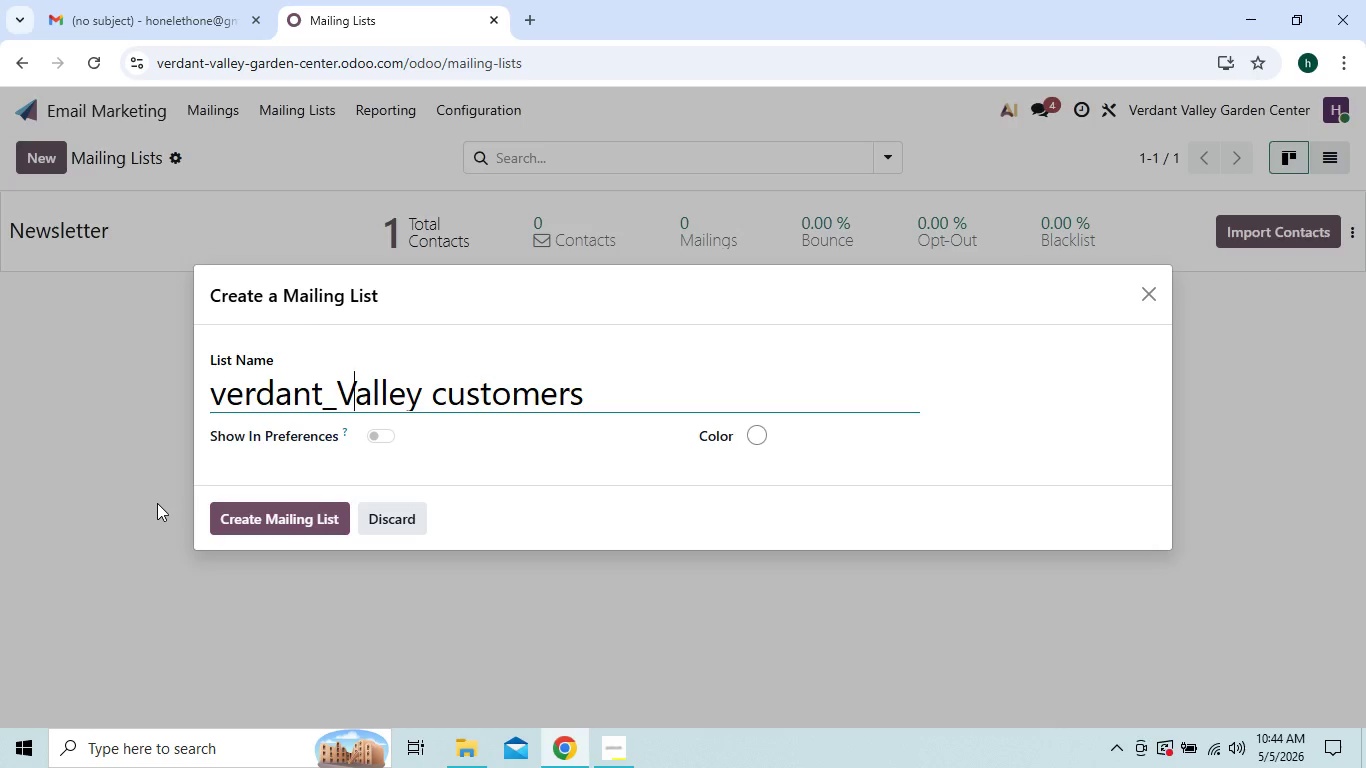 
key(ArrowLeft)
 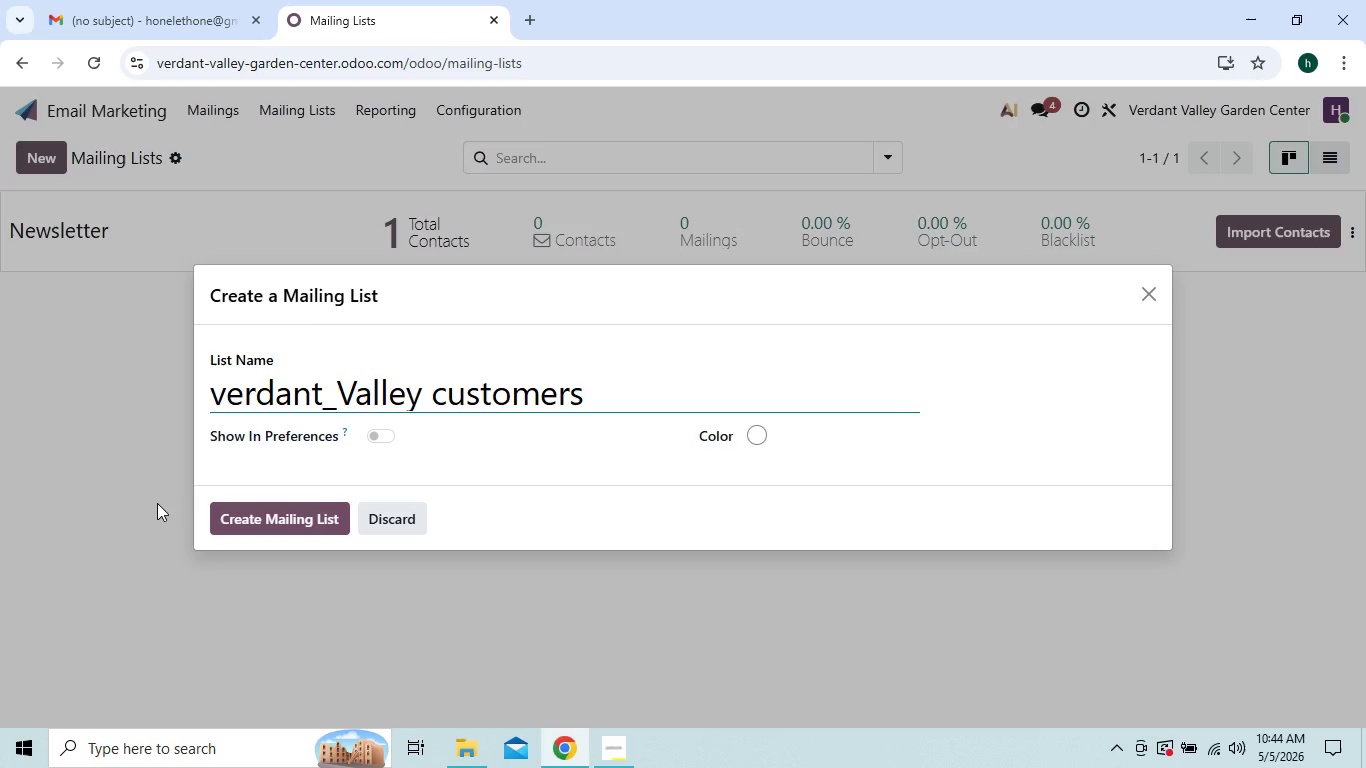 
key(Backspace)
 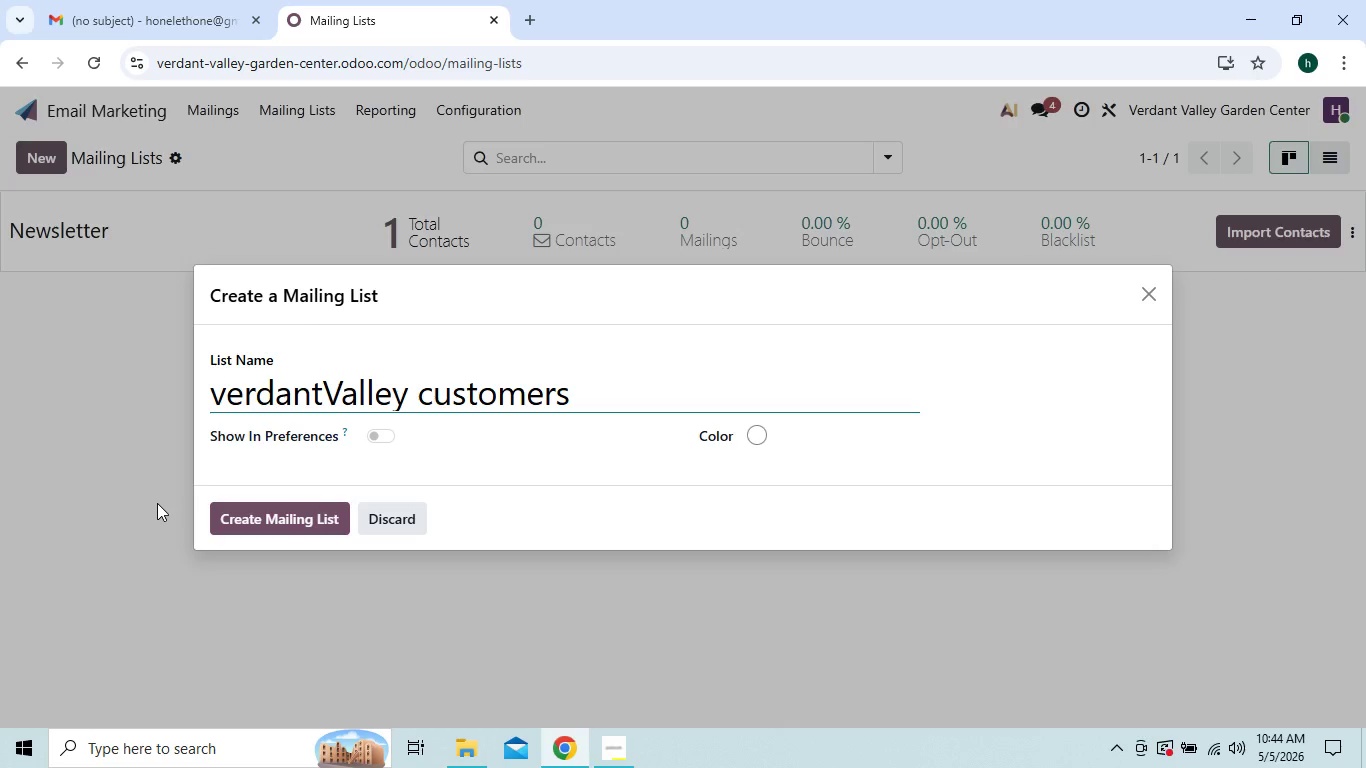 
key(ArrowRight)
 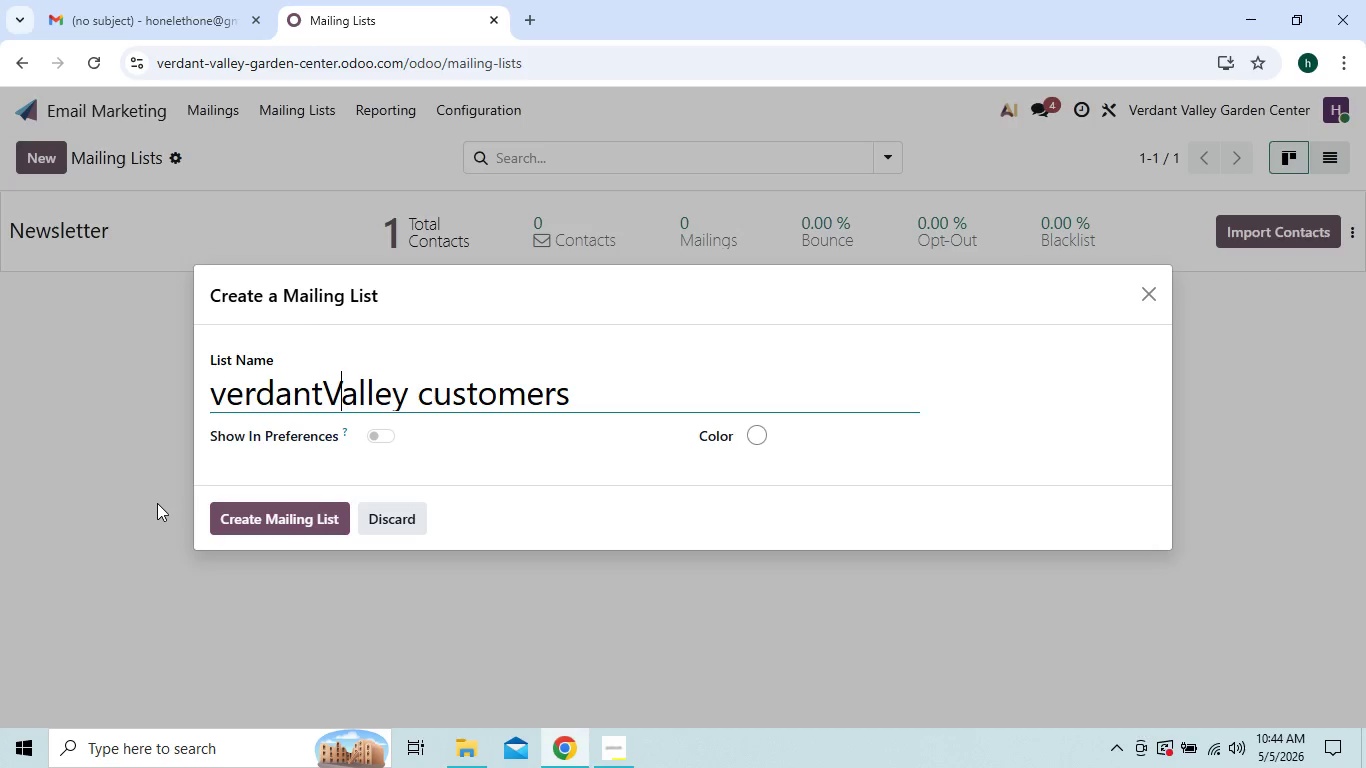 
key(ArrowRight)
 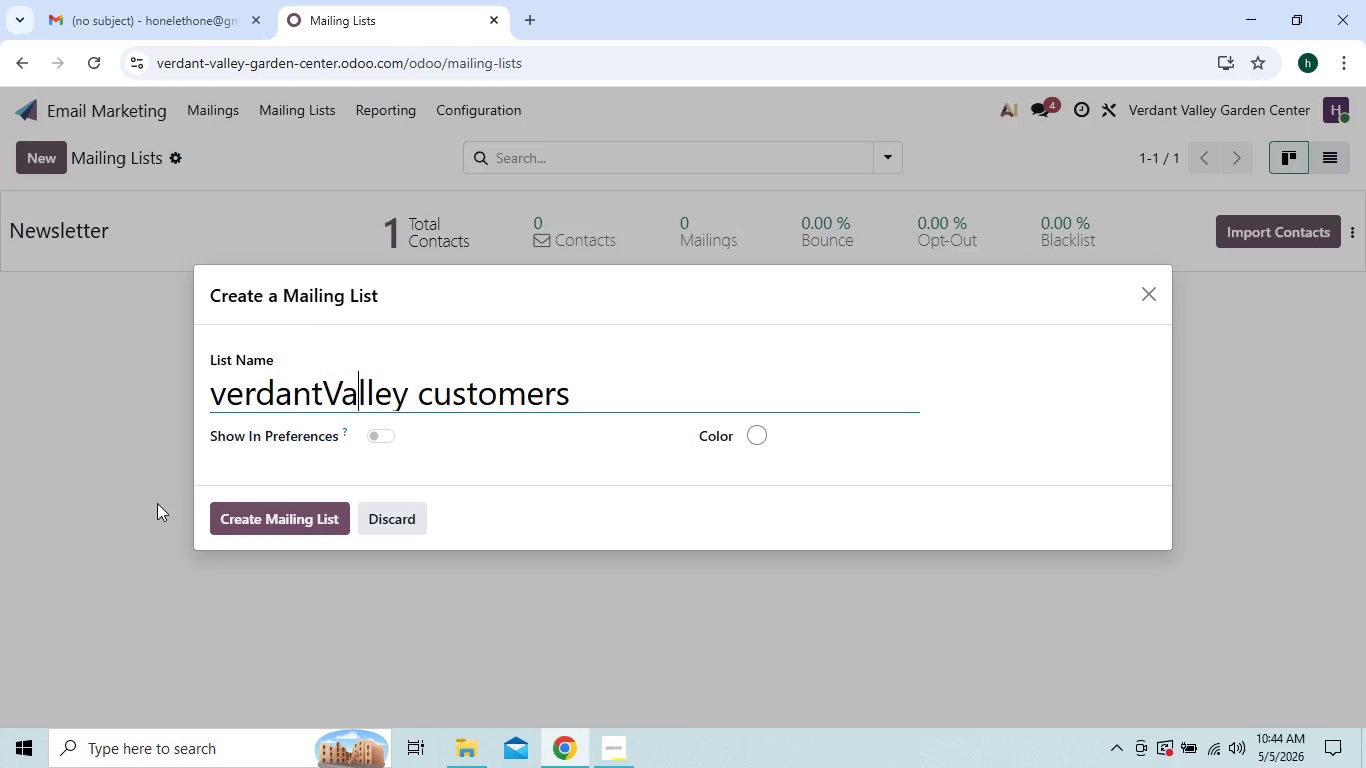 
key(ArrowLeft)
 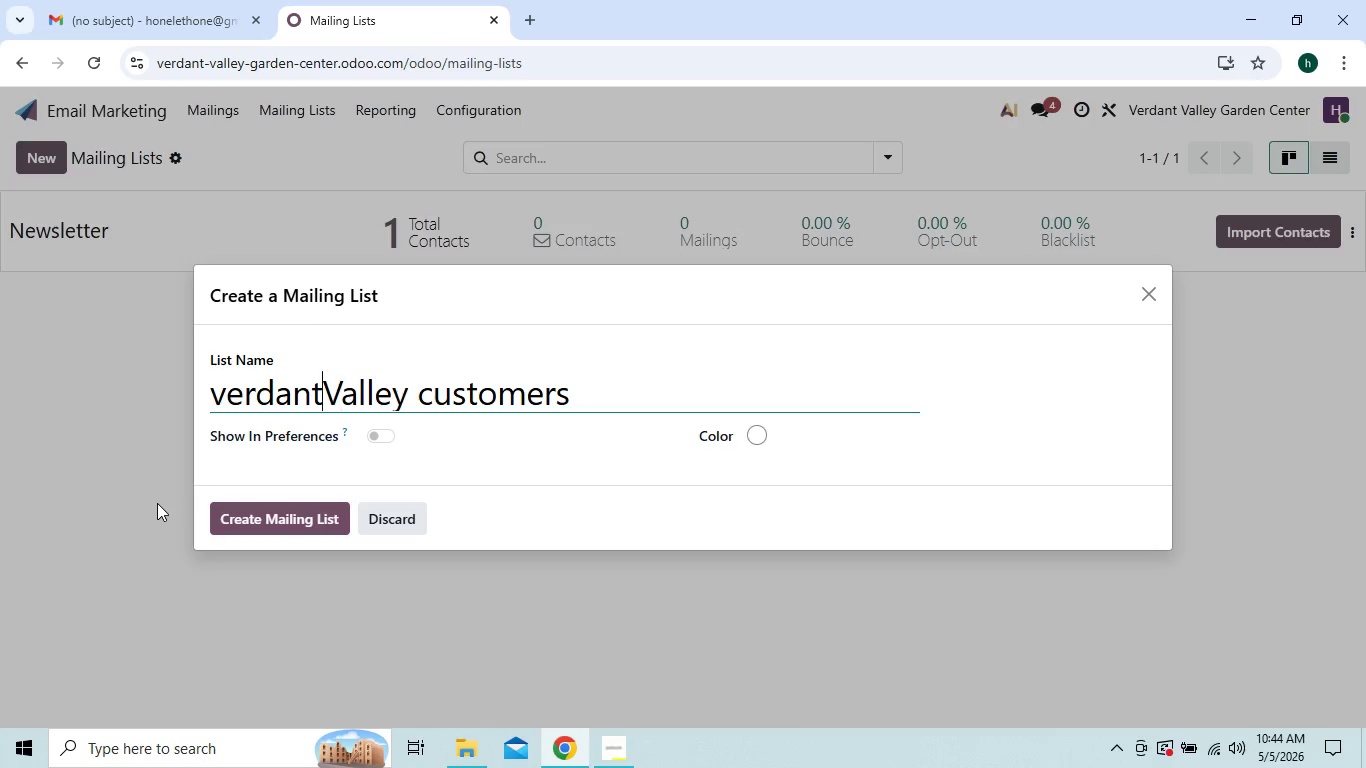 
key(ArrowLeft)
 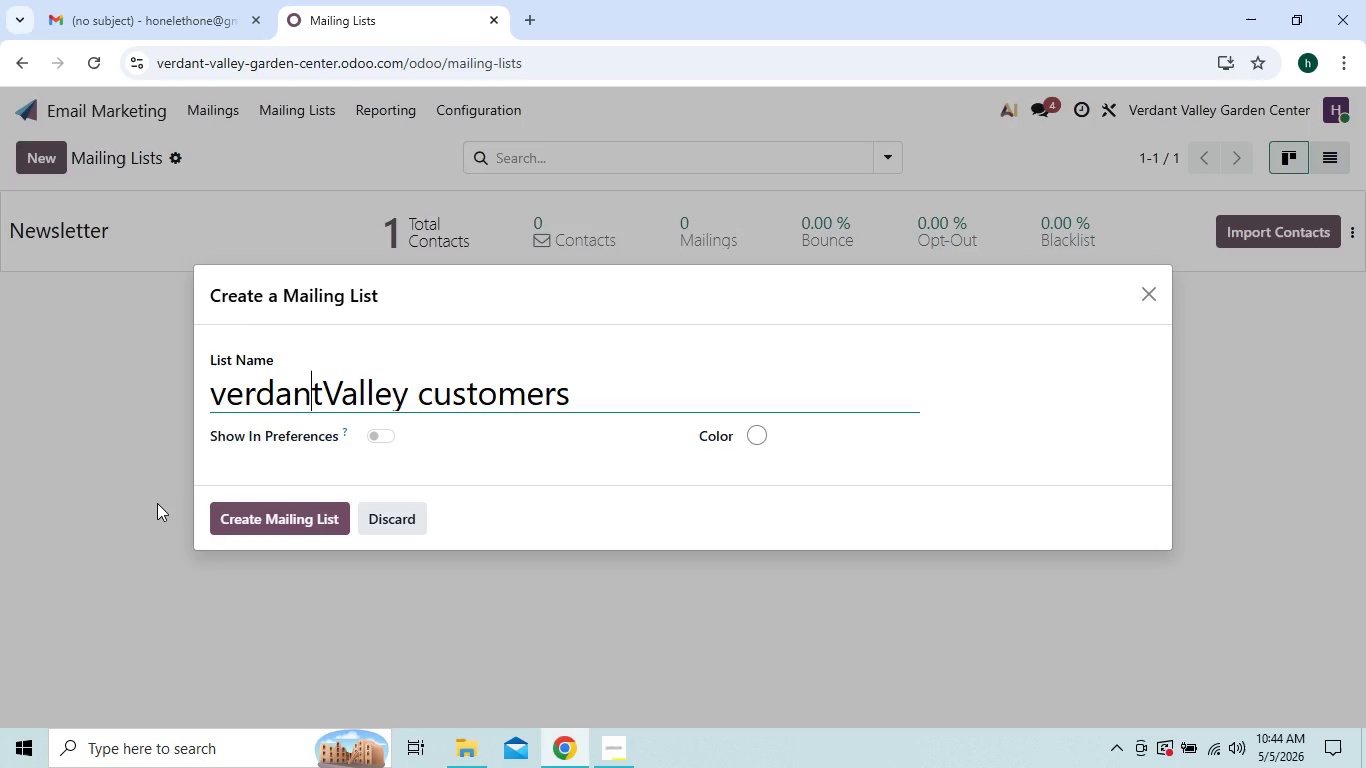 
key(ArrowLeft)
 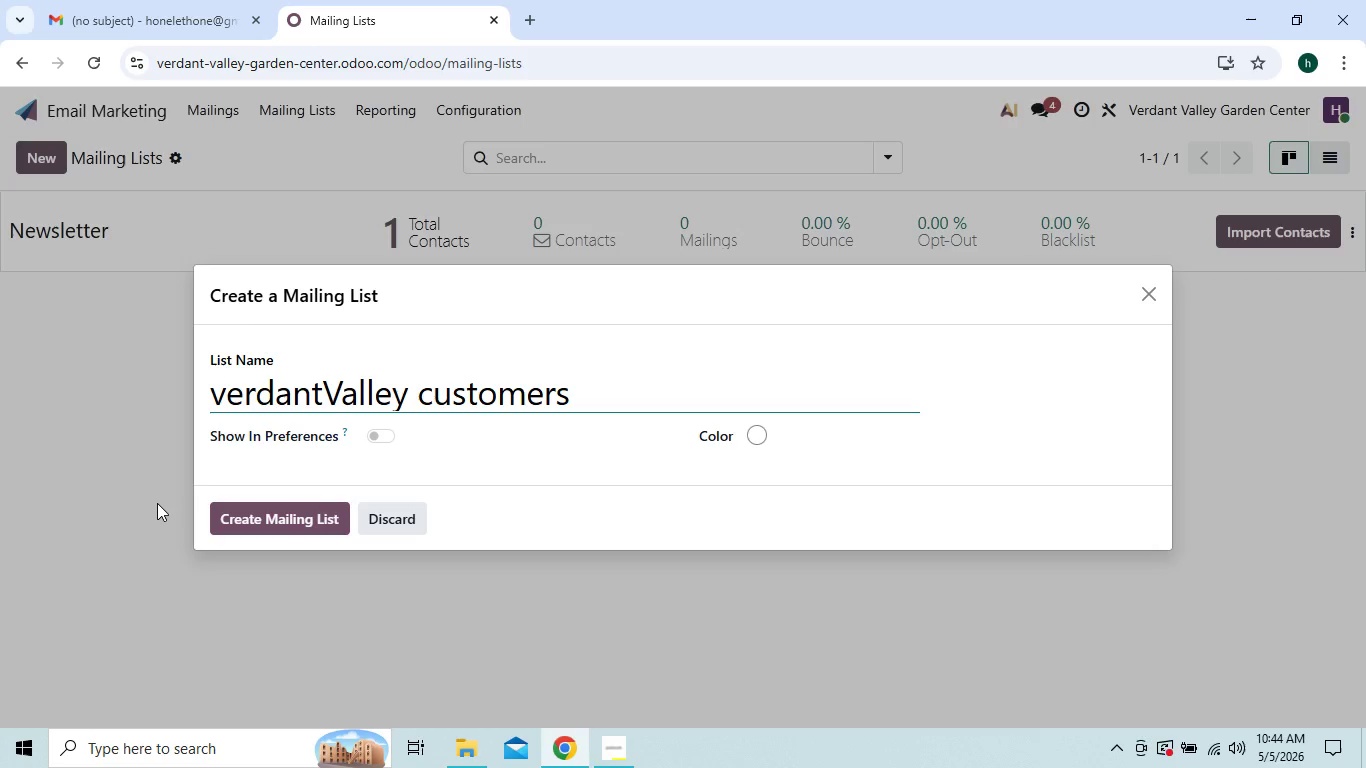 
key(ArrowRight)
 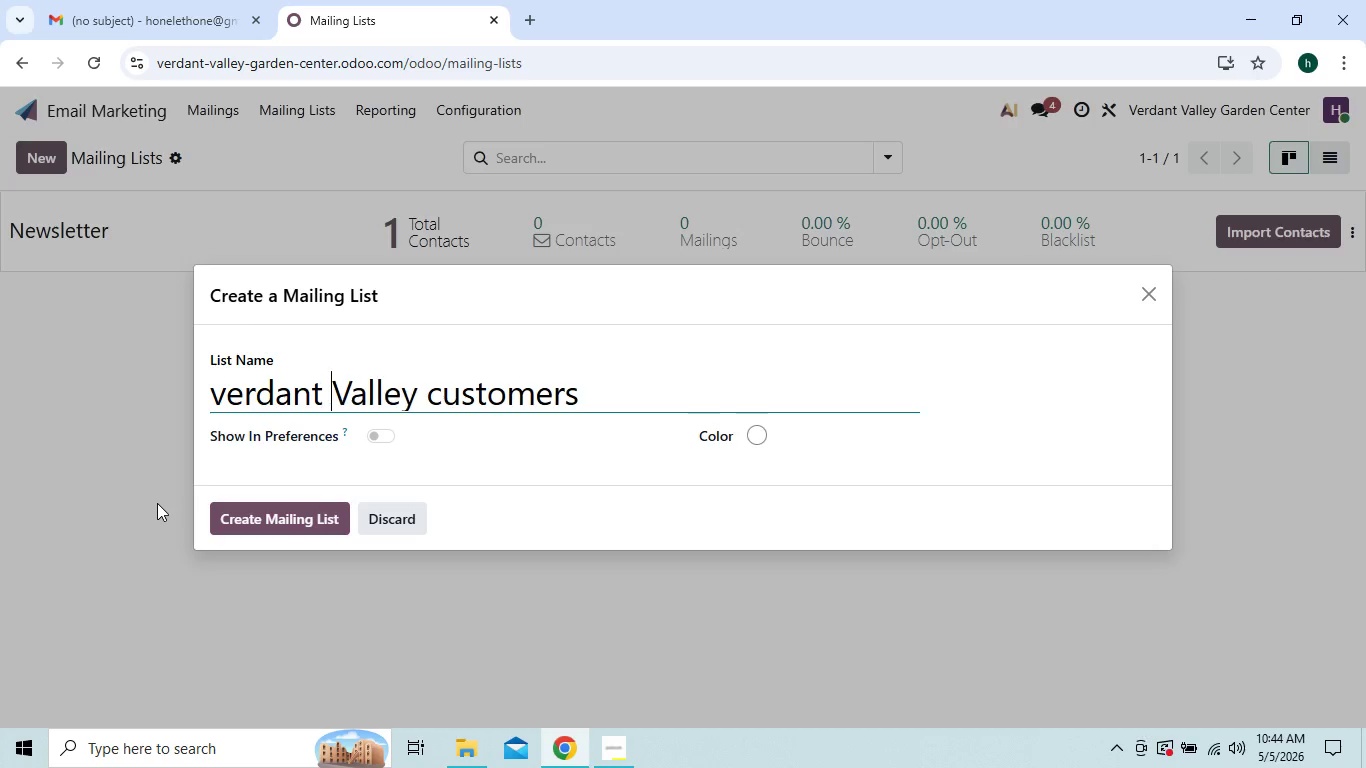 
key(Space)
 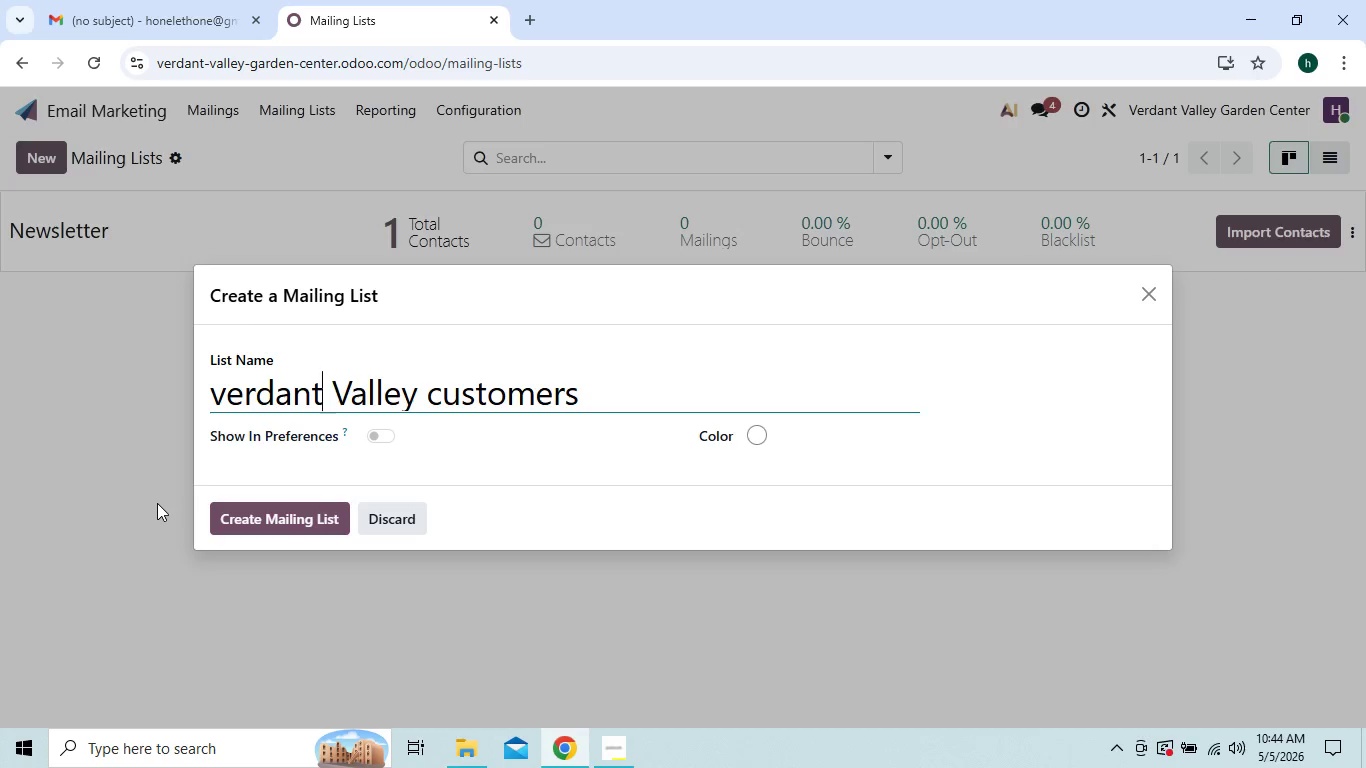 
key(ArrowLeft)
 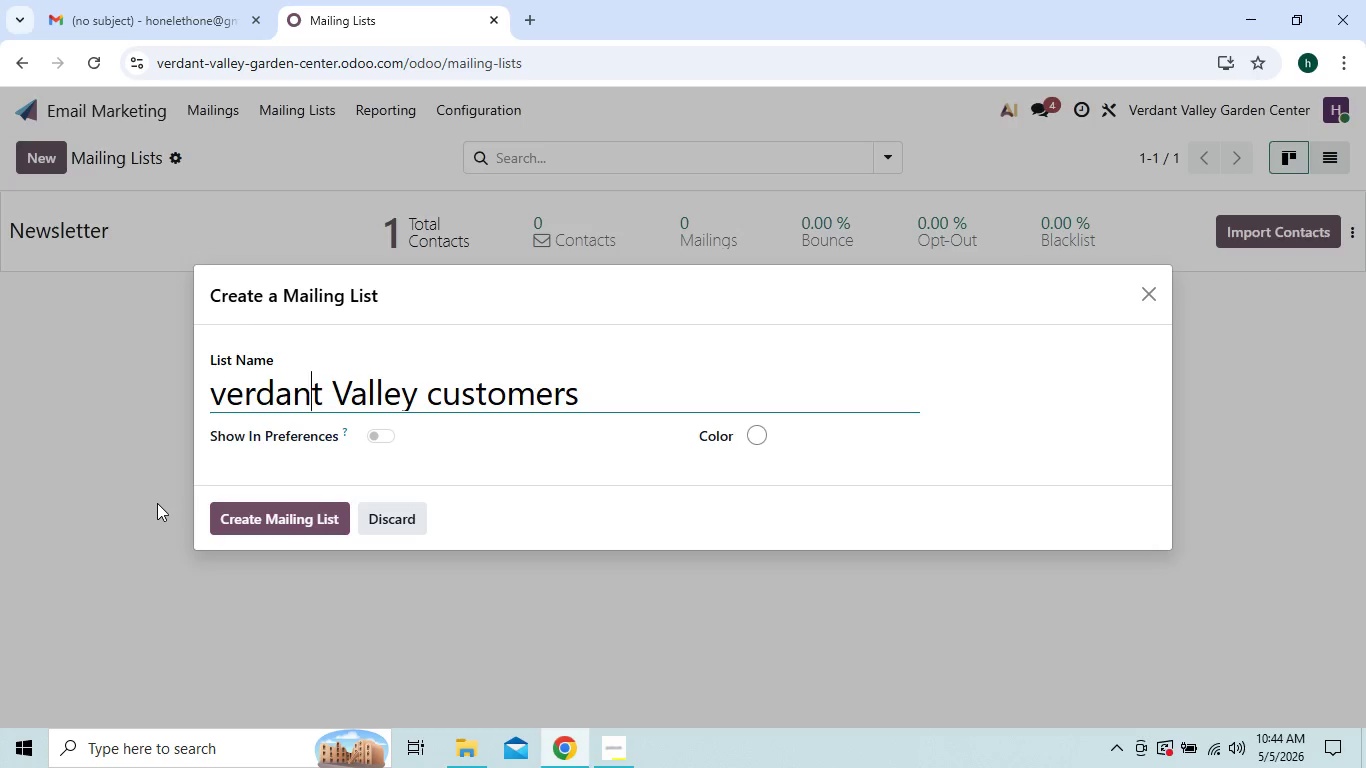 
key(ArrowLeft)
 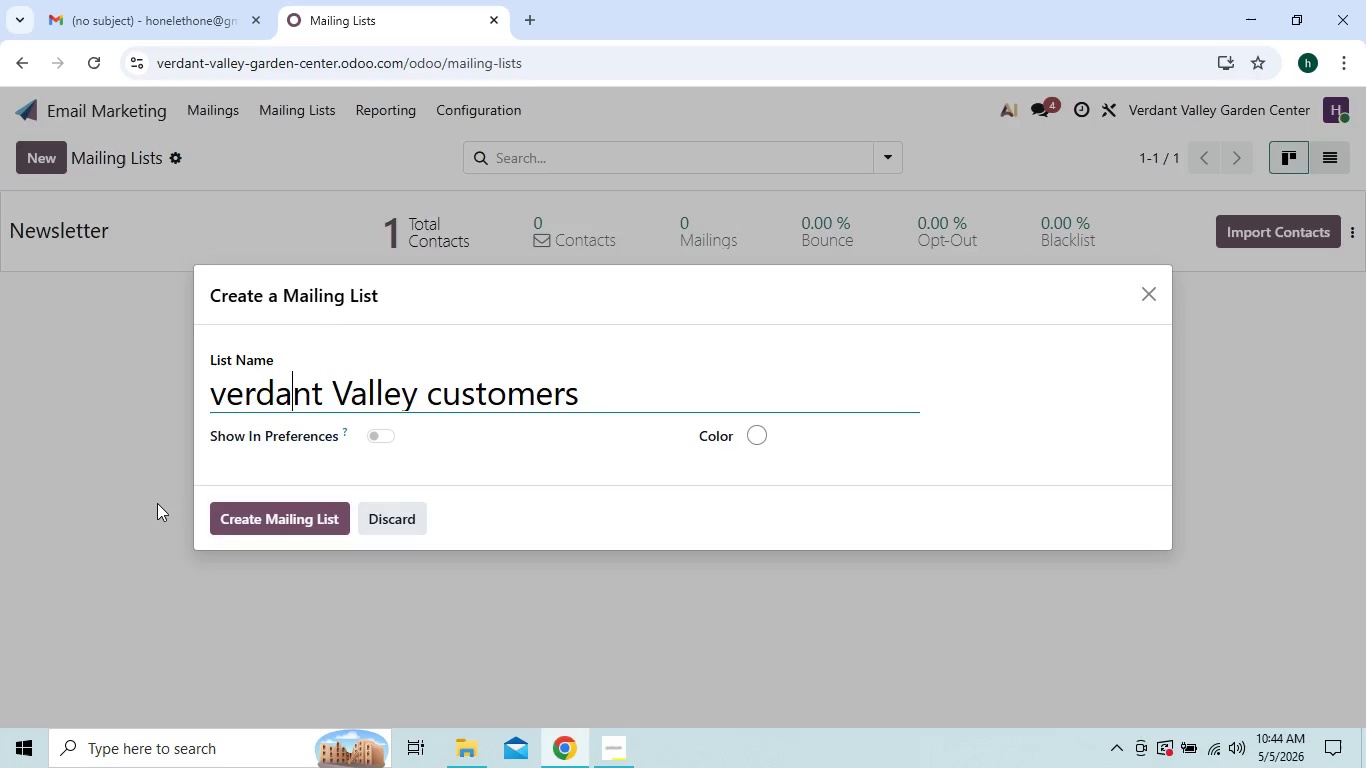 
key(ArrowLeft)
 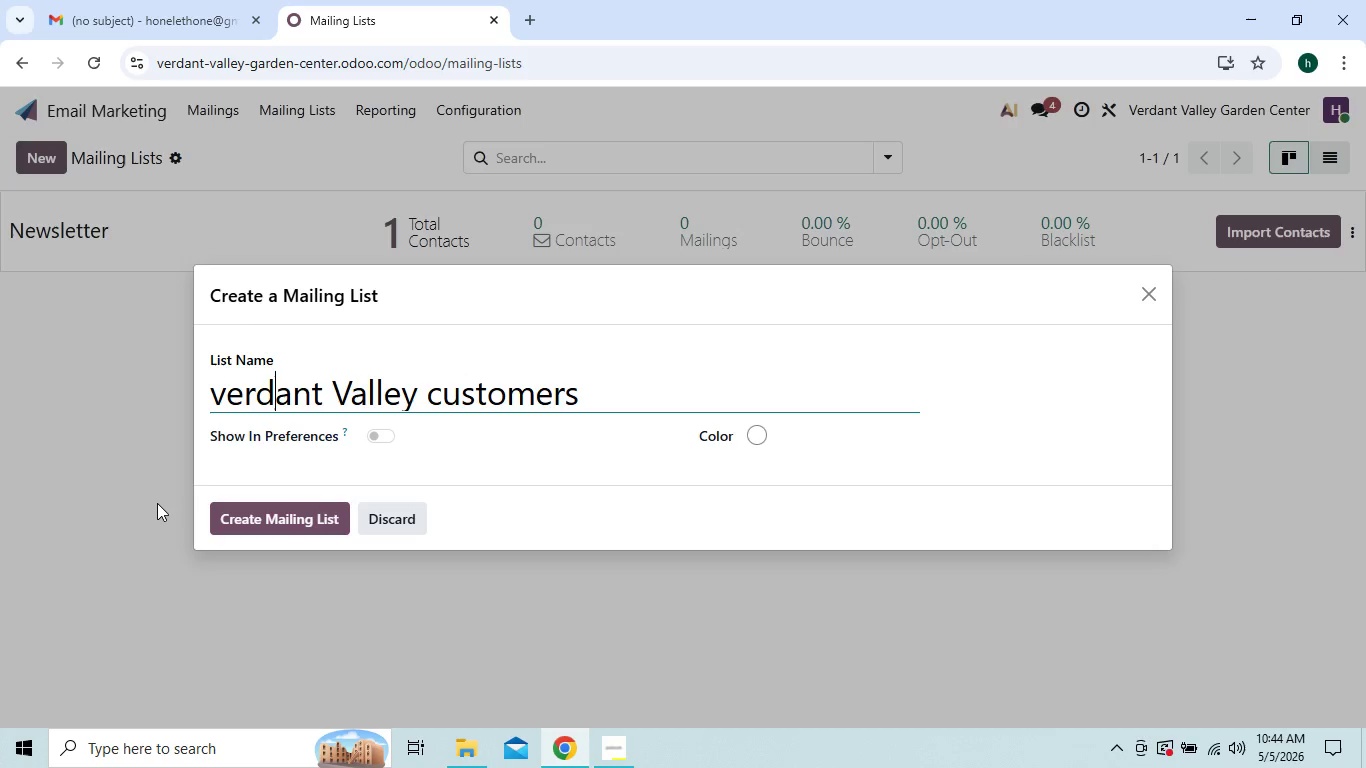 
key(ArrowLeft)
 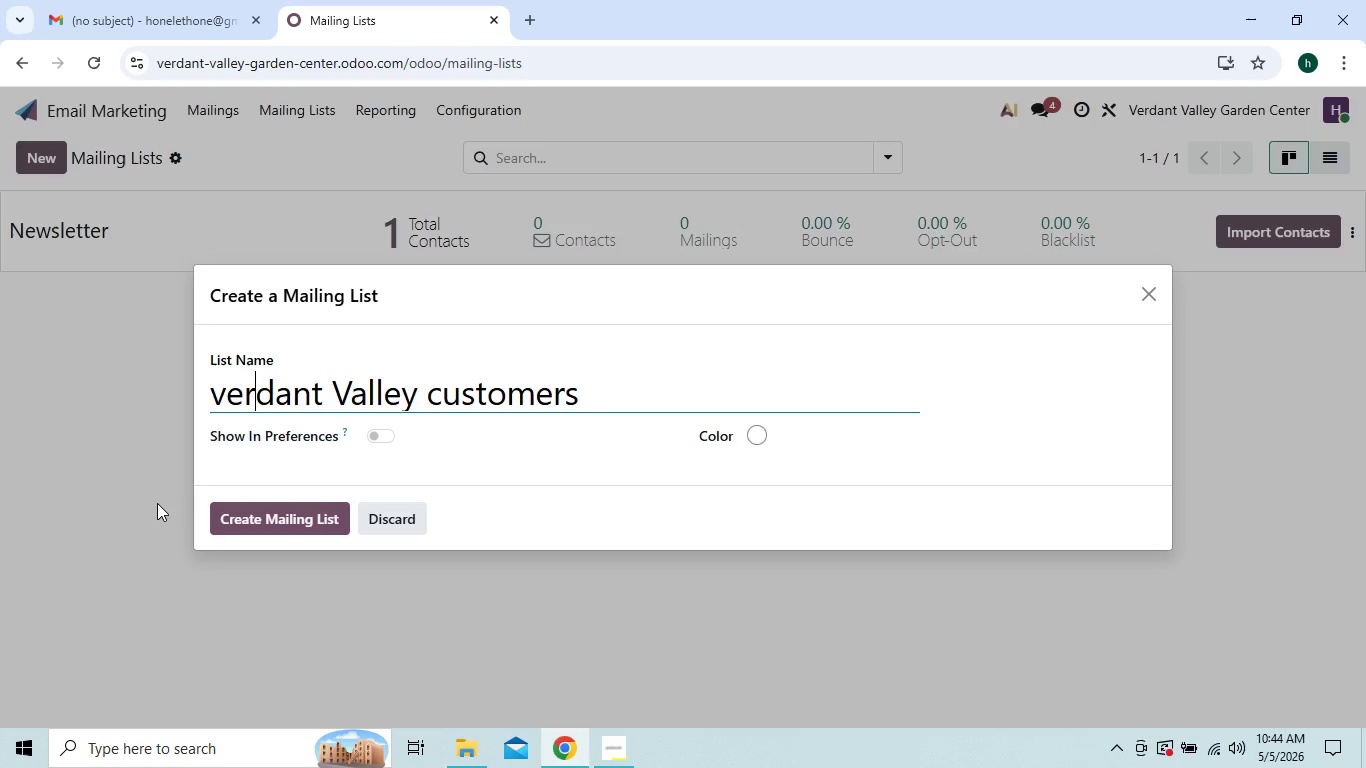 
key(ArrowLeft)
 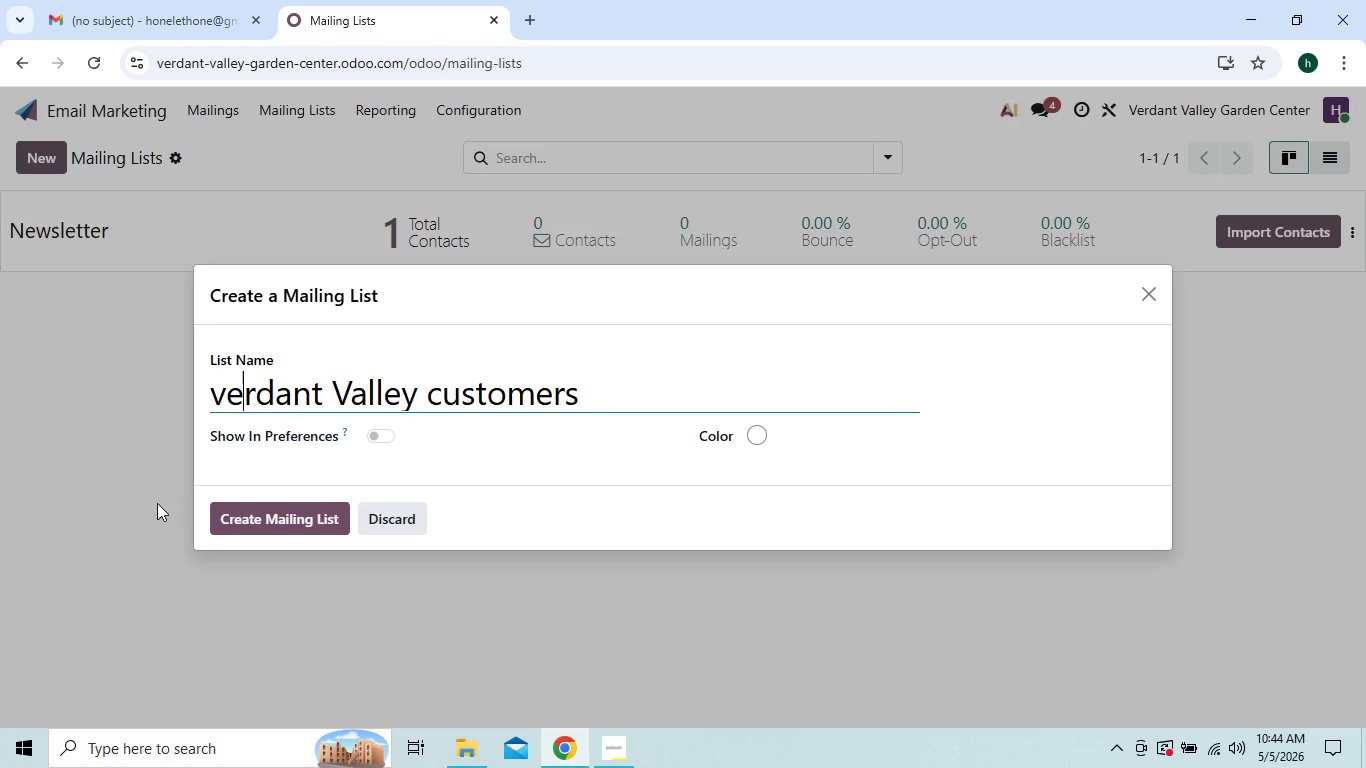 
key(ArrowLeft)
 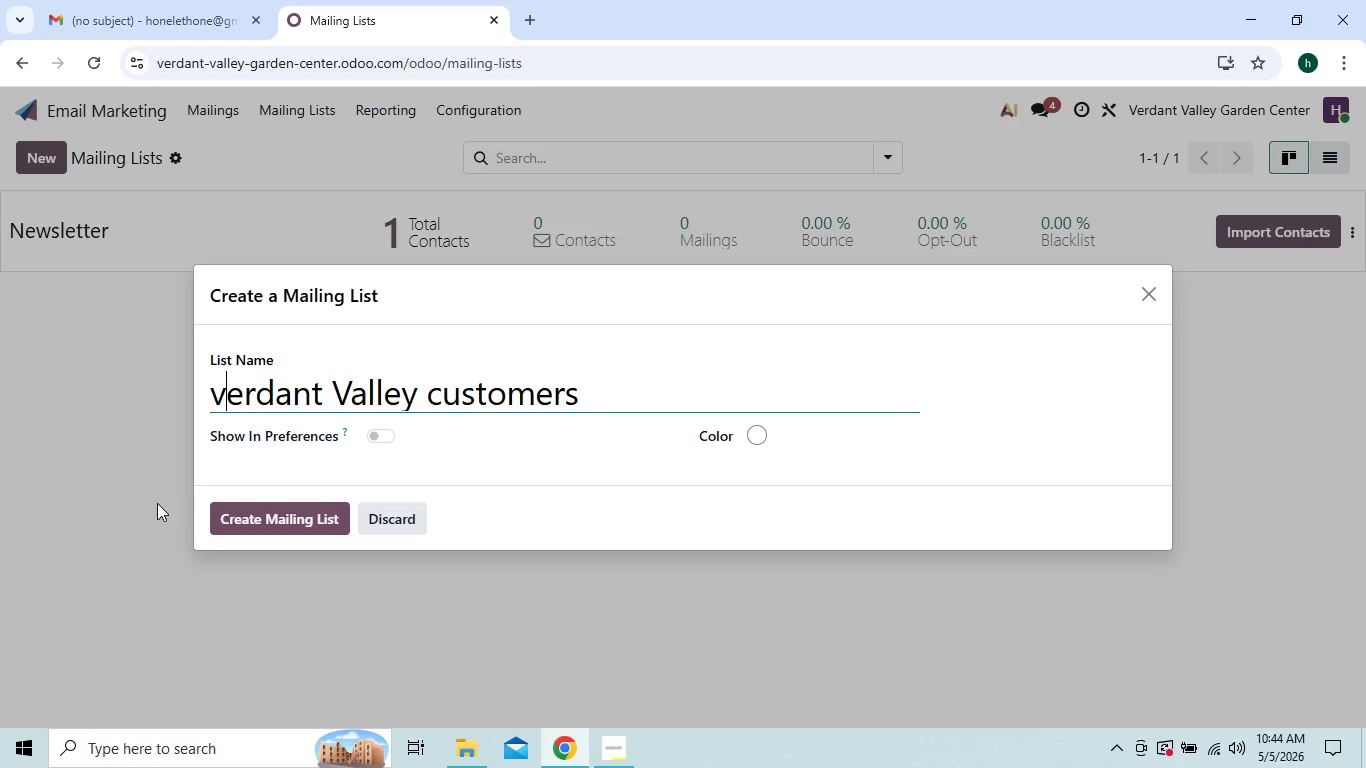 
key(ArrowLeft)
 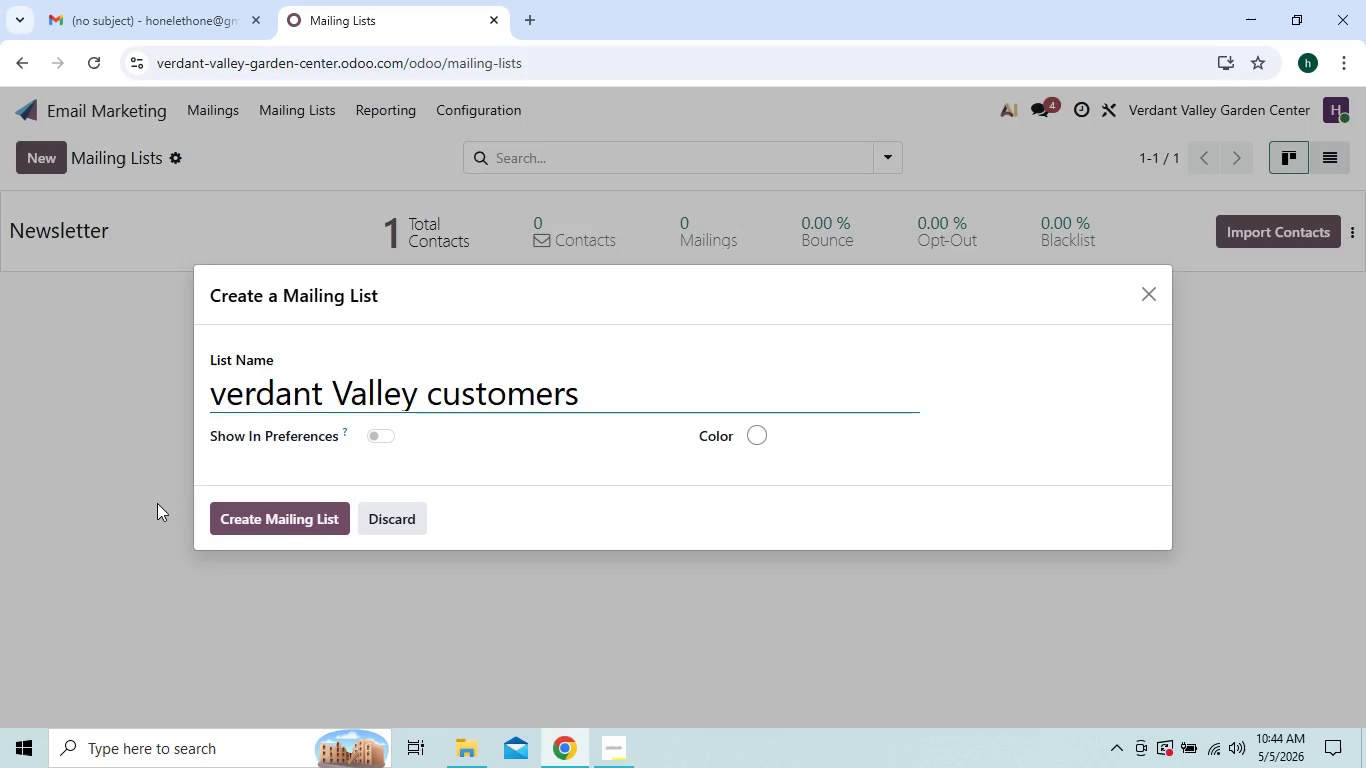 
key(Backspace)
 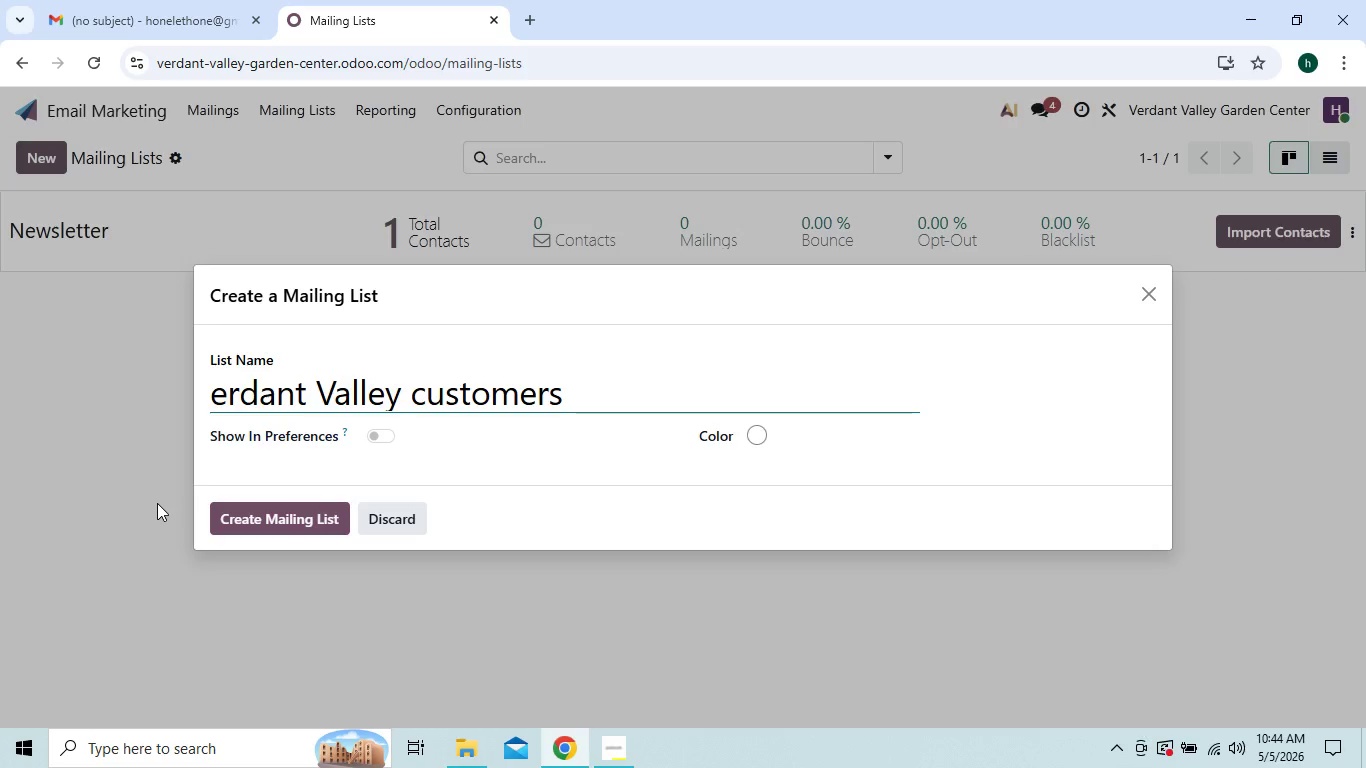 
key(V)
 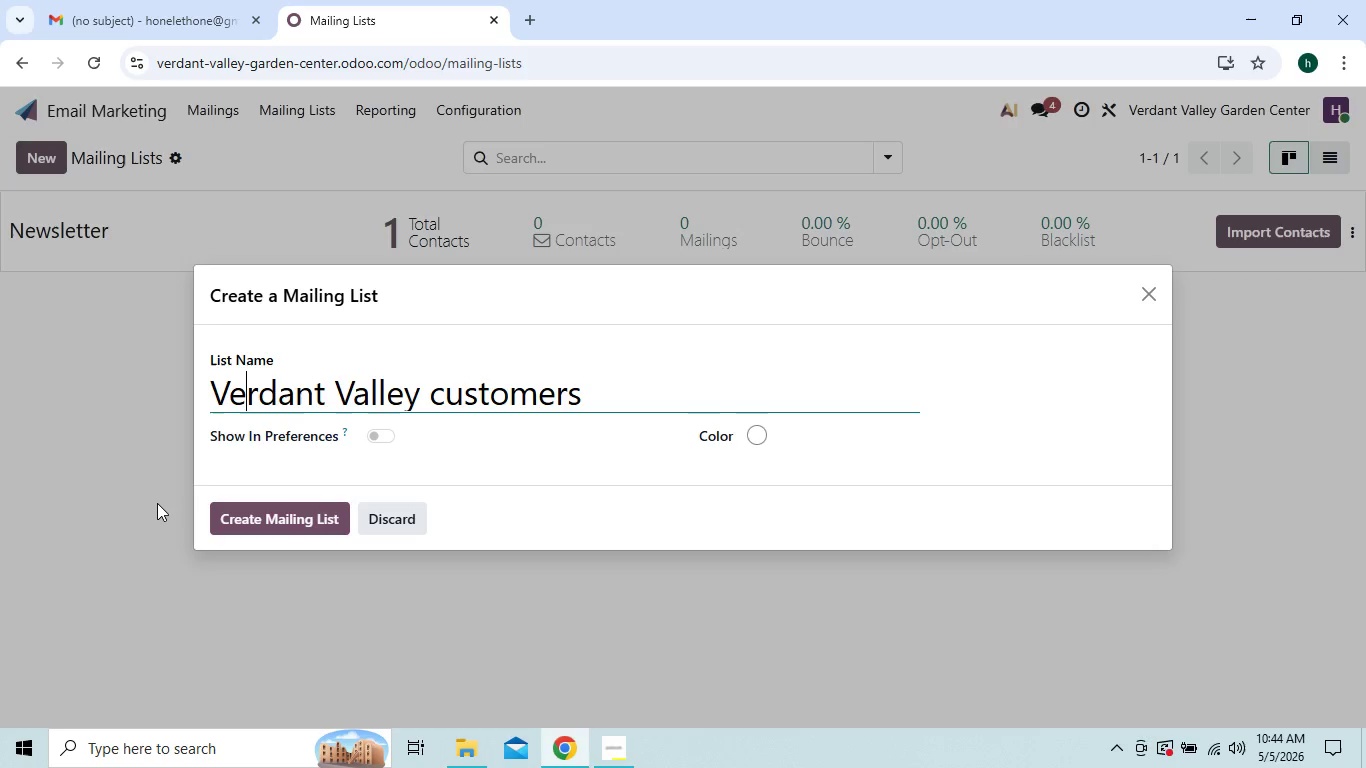 
key(ArrowRight)
 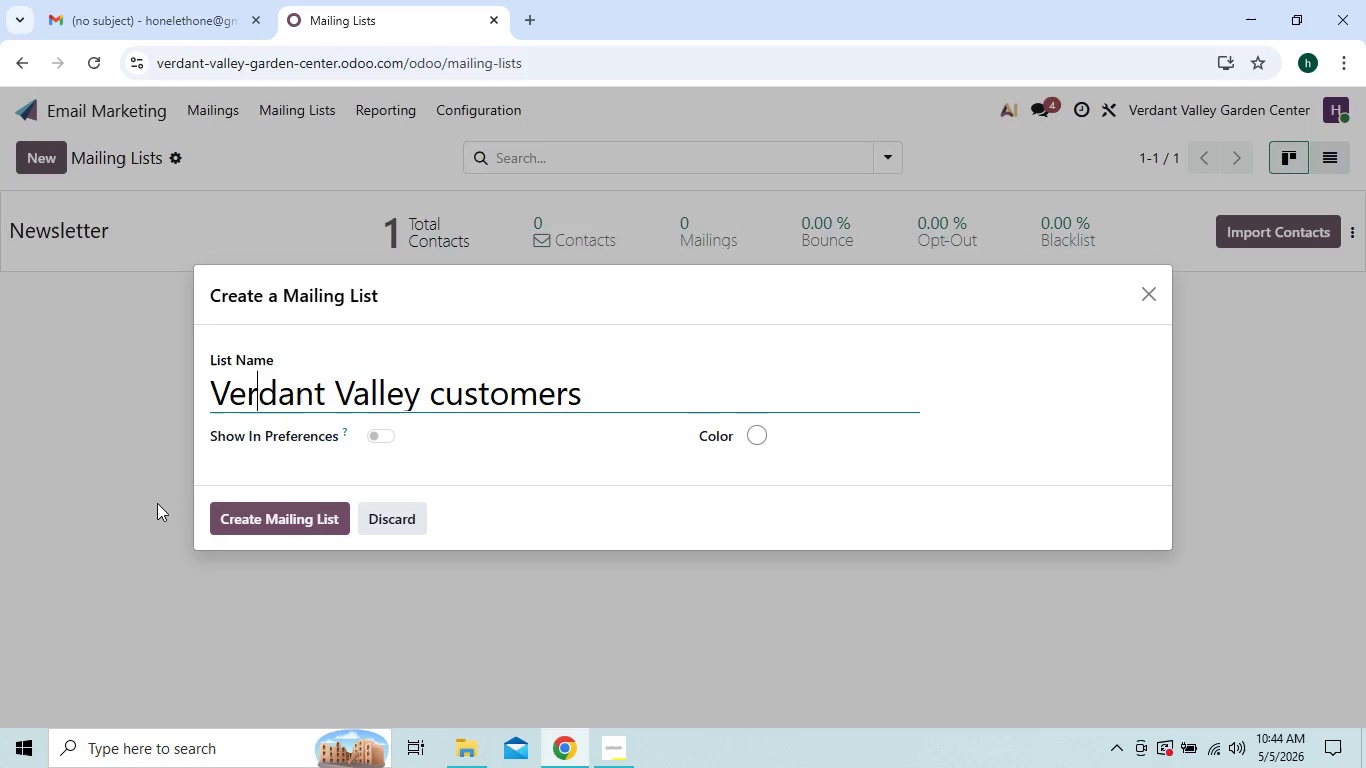 
key(ArrowRight)
 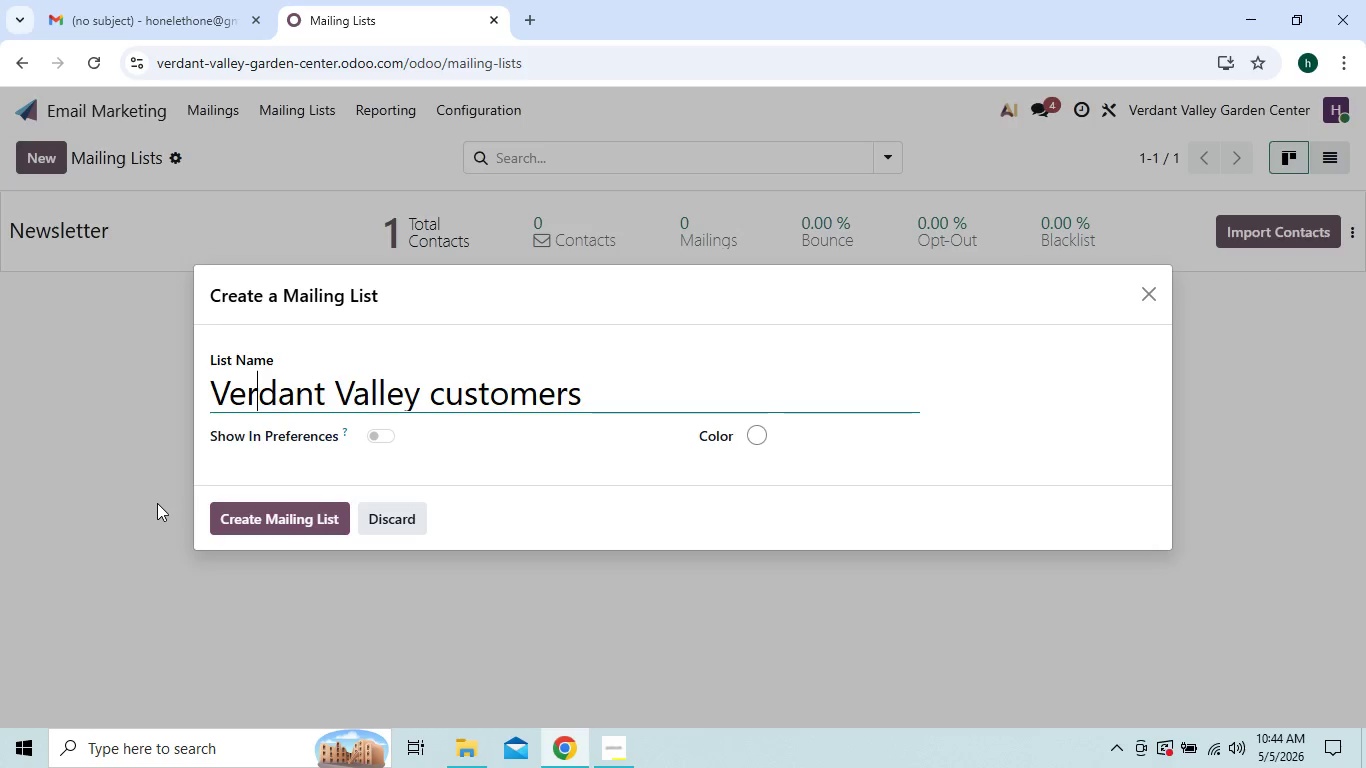 
key(ArrowRight)
 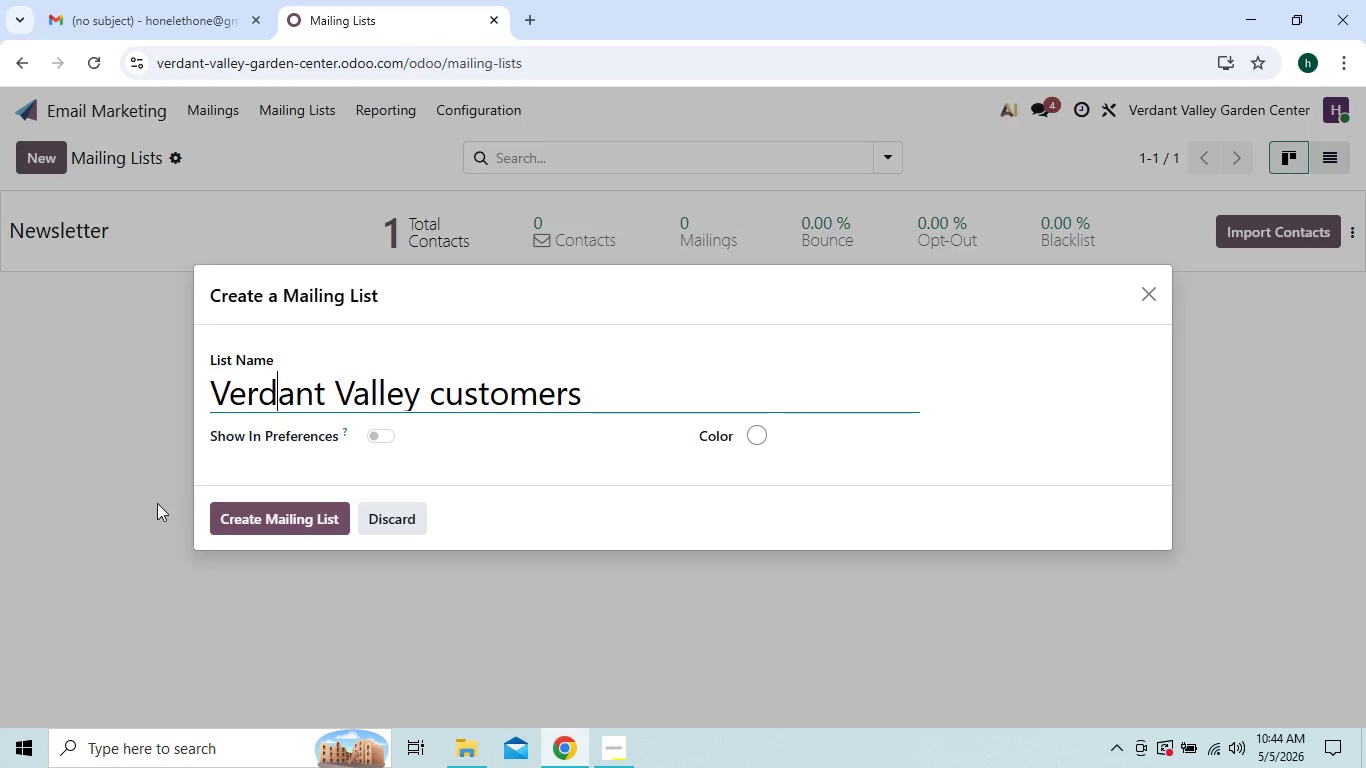 
key(ArrowRight)
 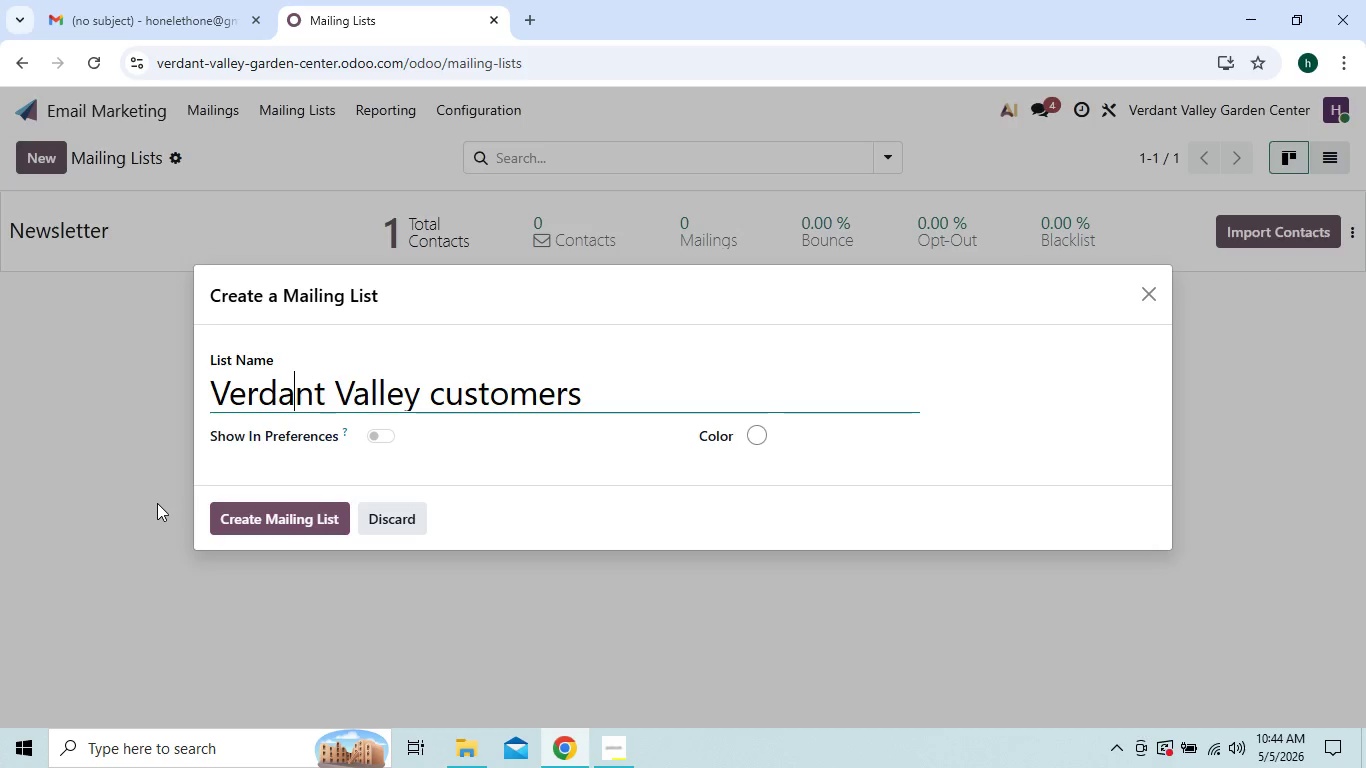 
hold_key(key=ArrowRight, duration=0.61)
 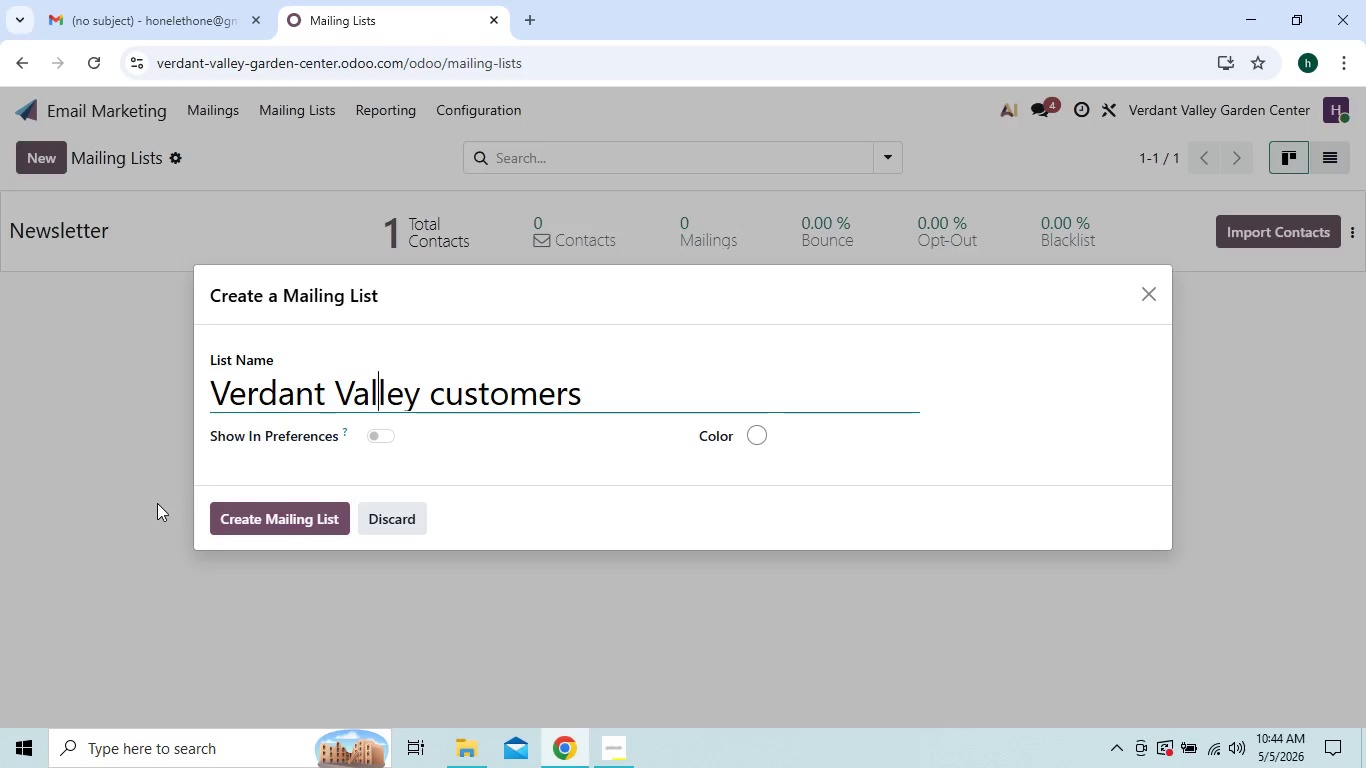 
key(ArrowRight)
 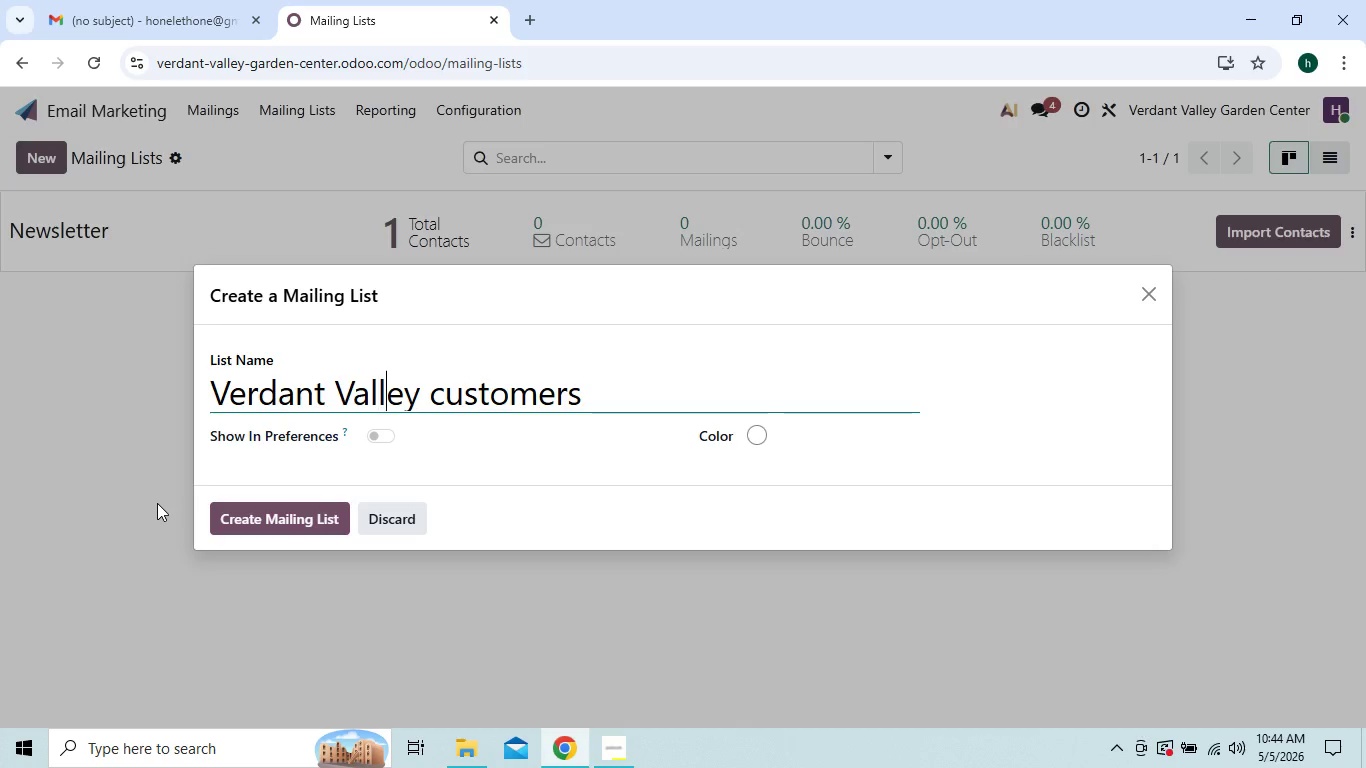 
key(ArrowRight)
 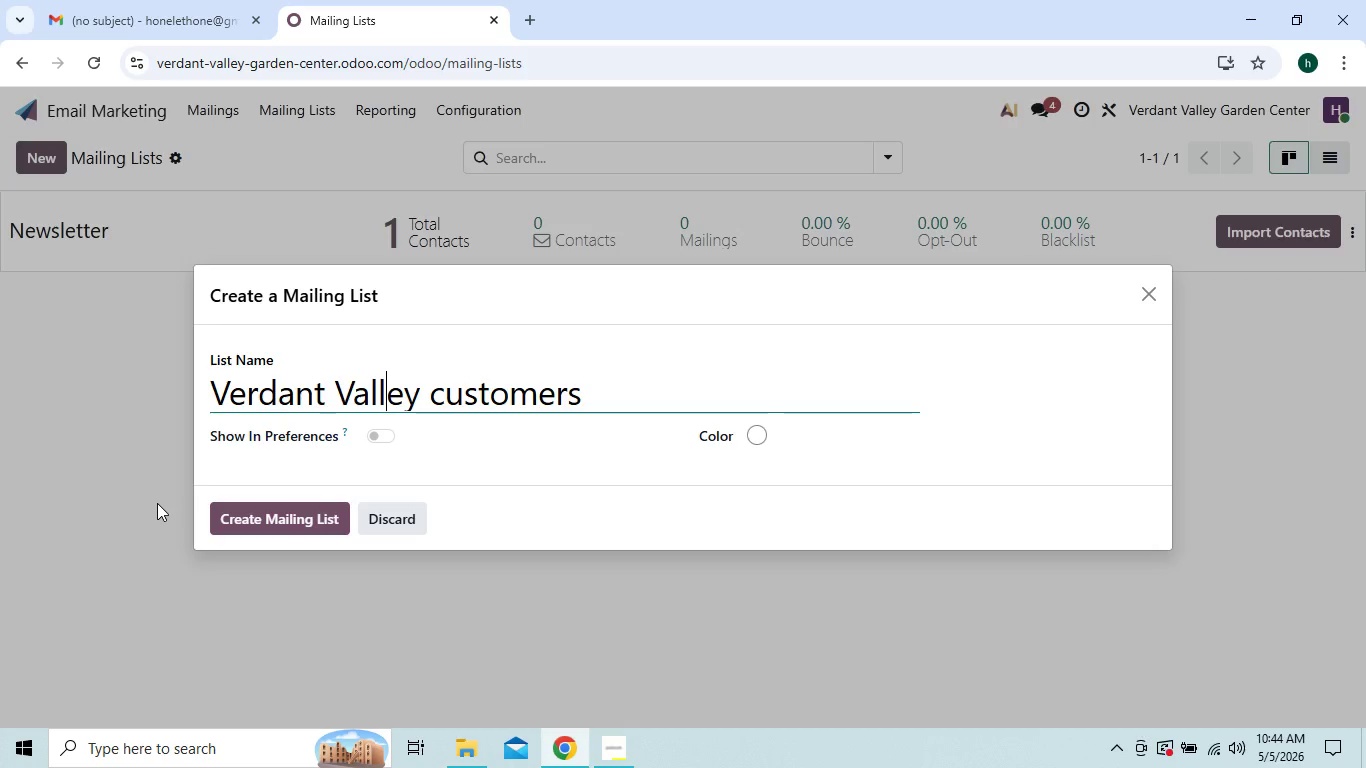 
key(ArrowRight)
 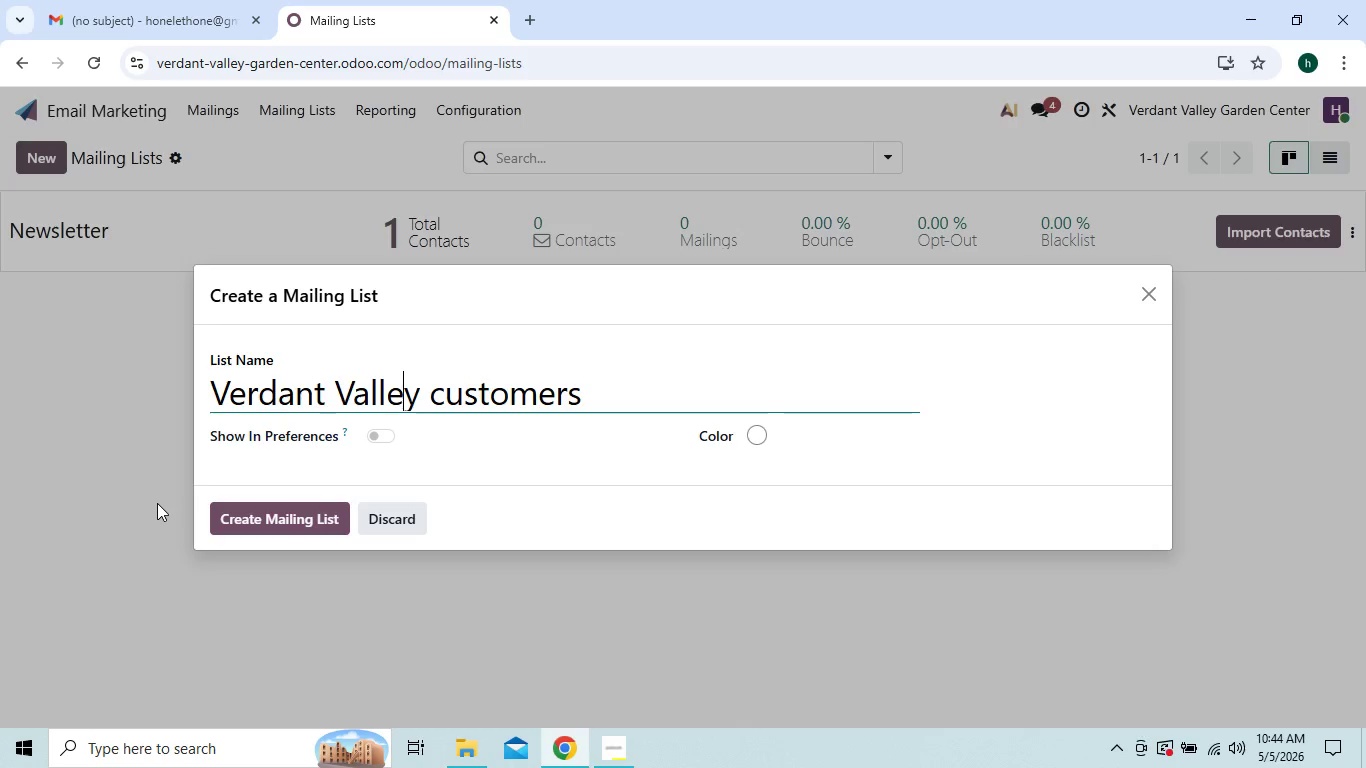 
key(ArrowRight)
 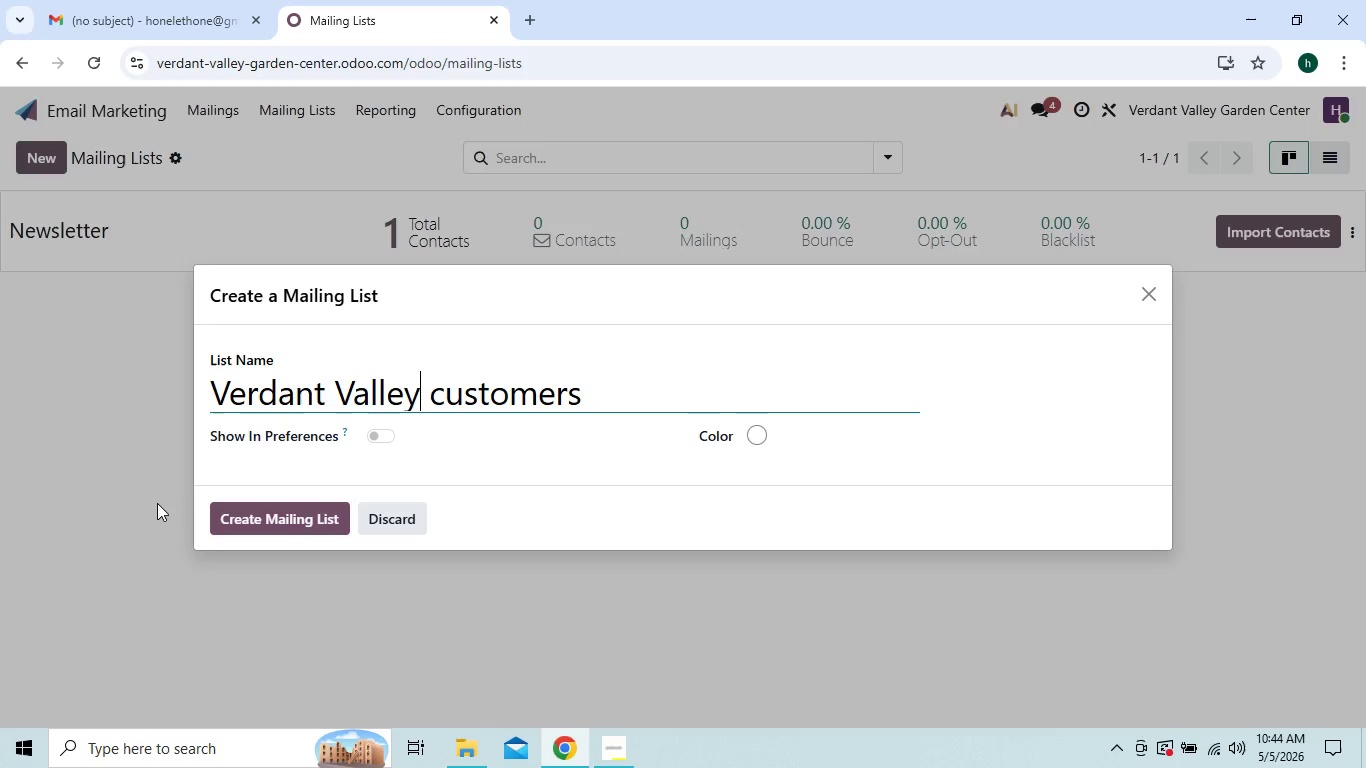 
key(ArrowRight)
 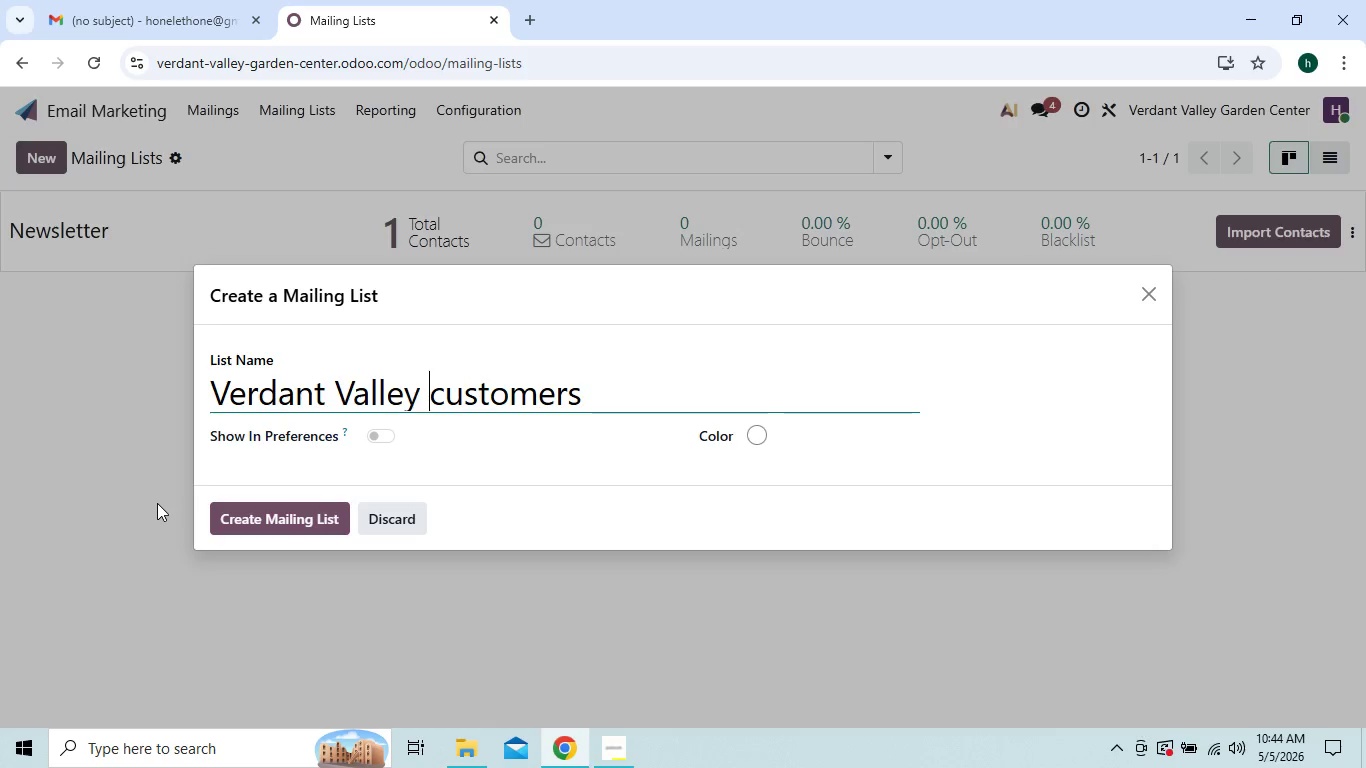 
key(ArrowRight)
 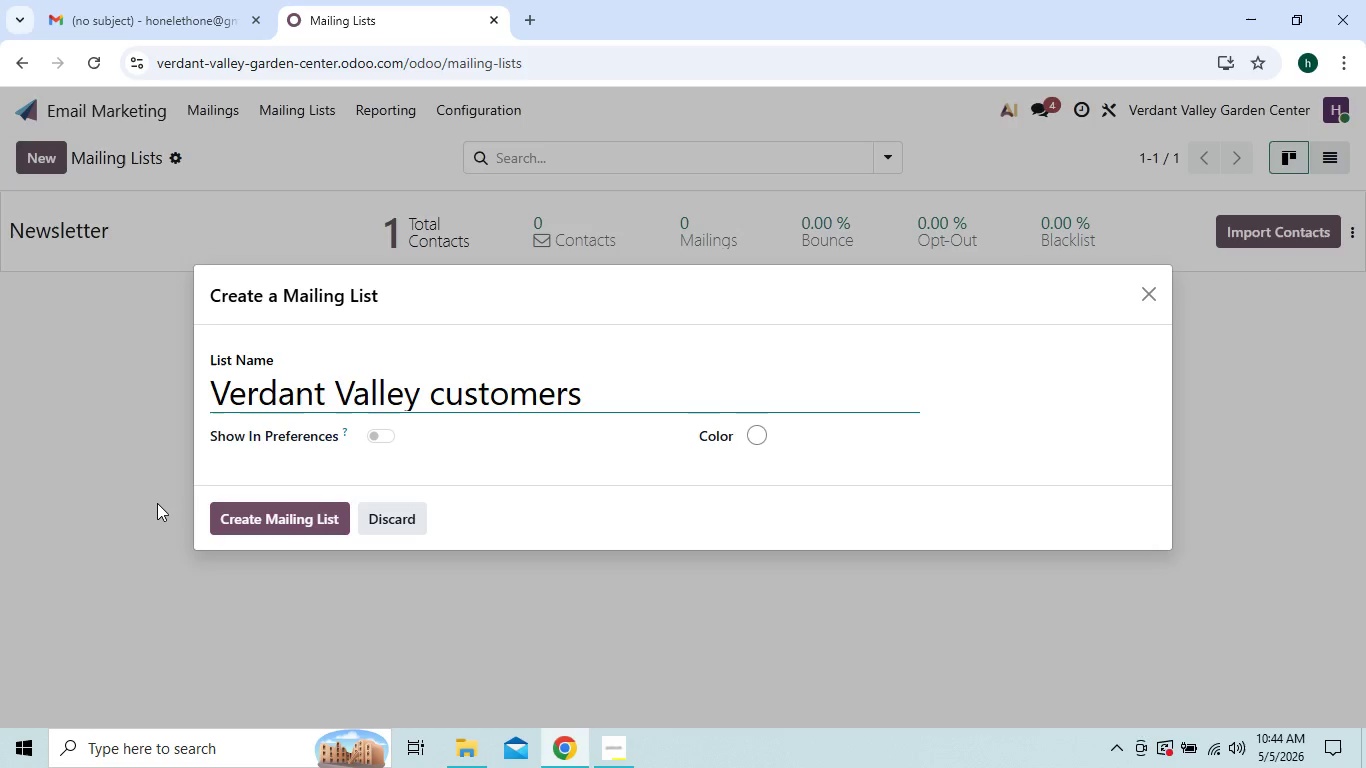 
key(Backspace)
 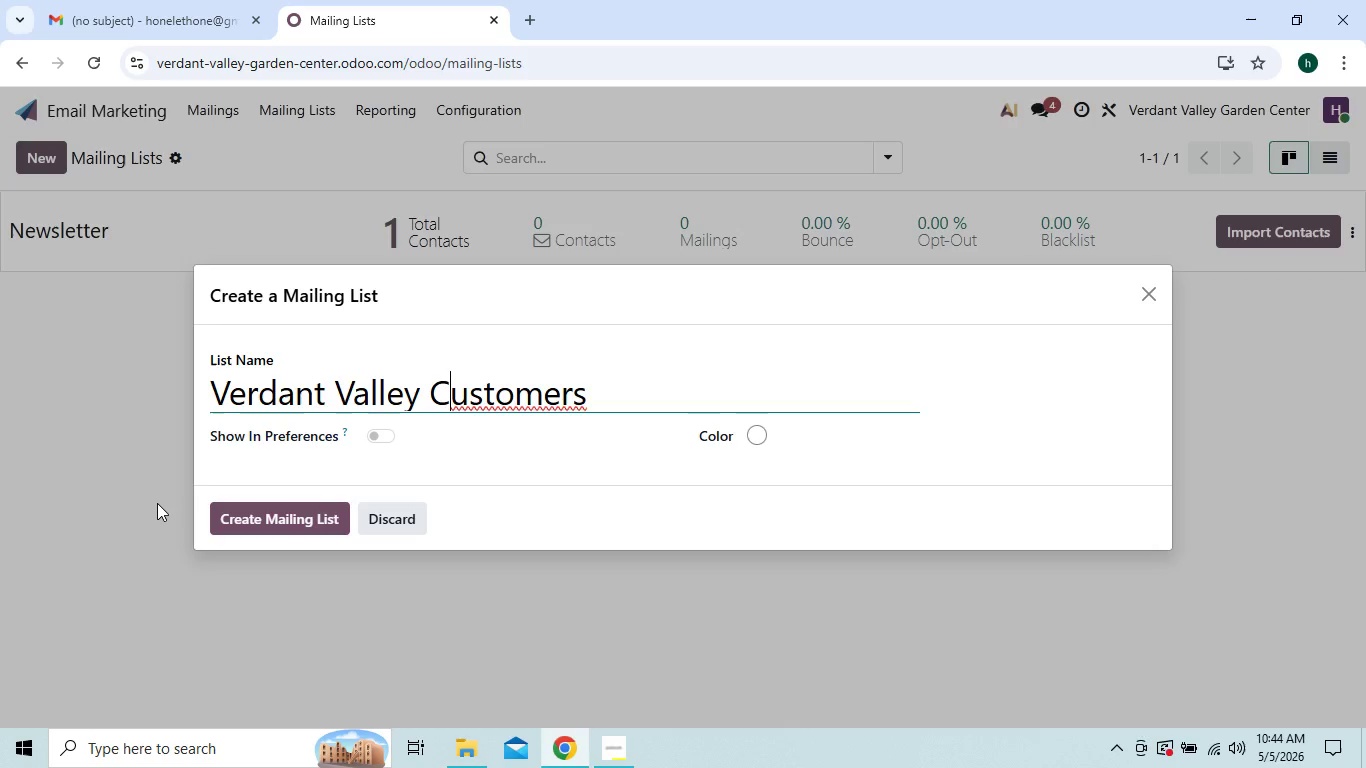 
key(C)
 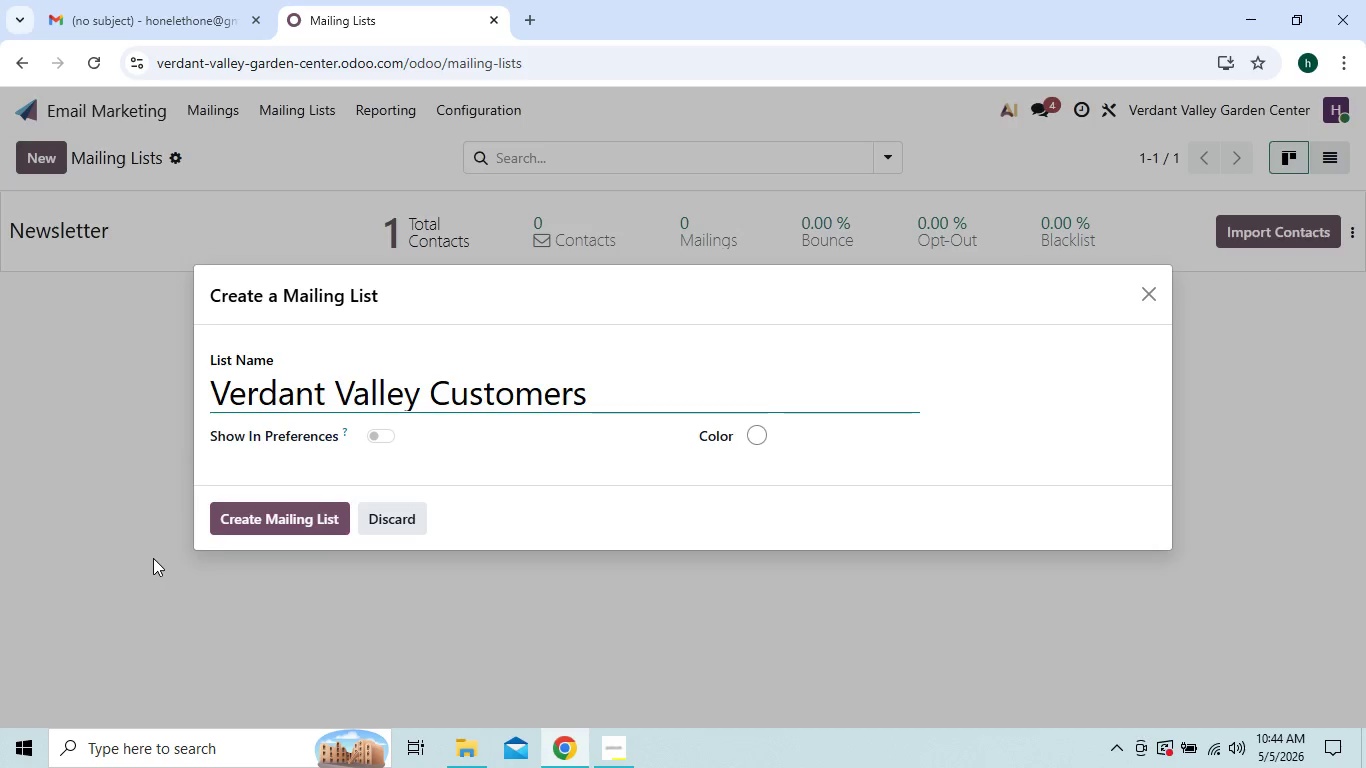 
left_click([261, 525])
 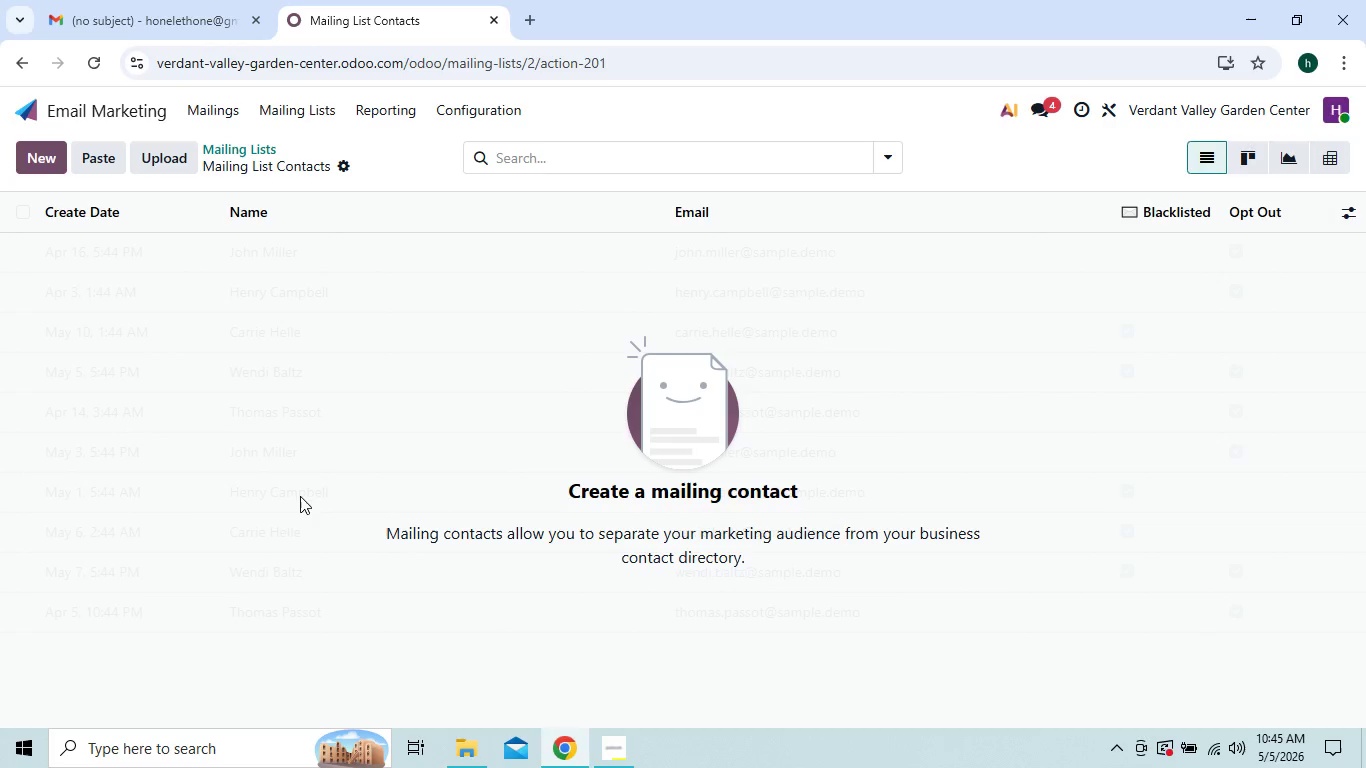 
wait(5.39)
 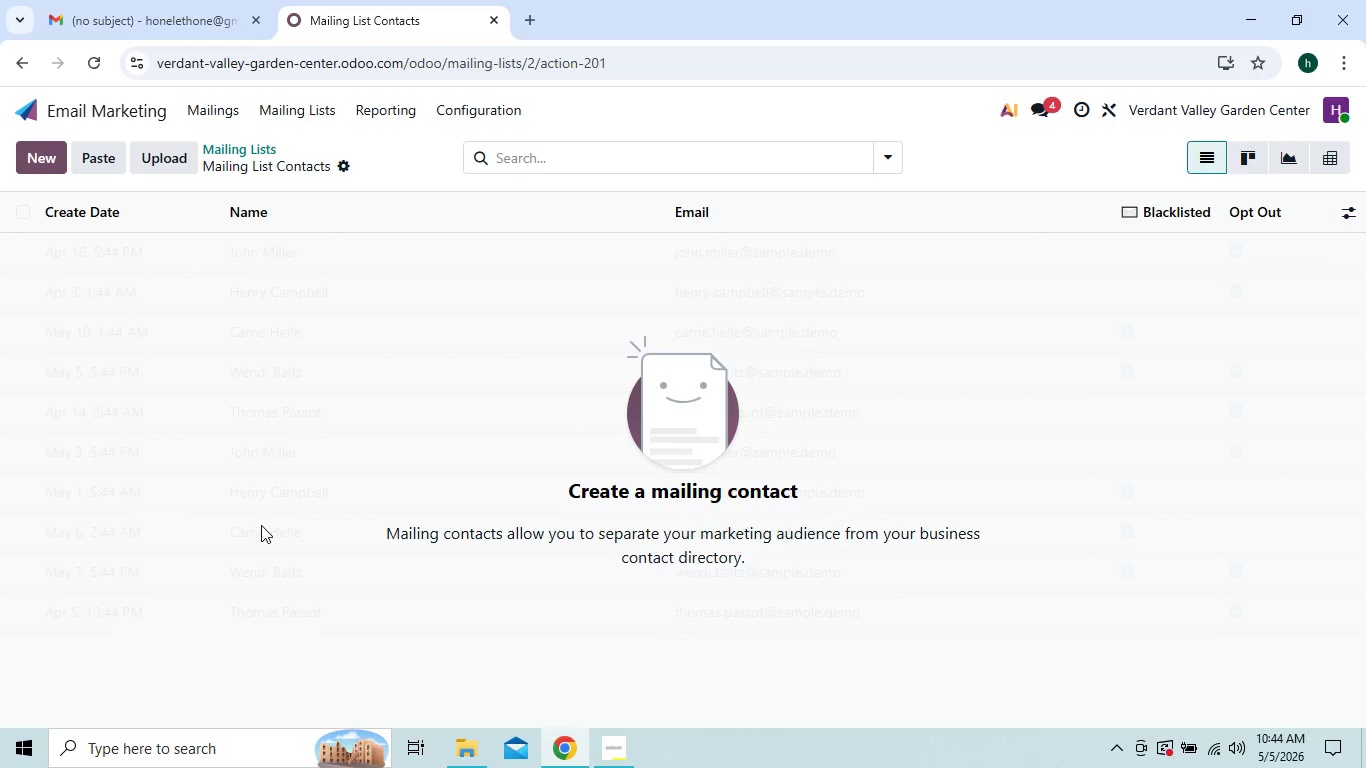 
left_click([170, 158])
 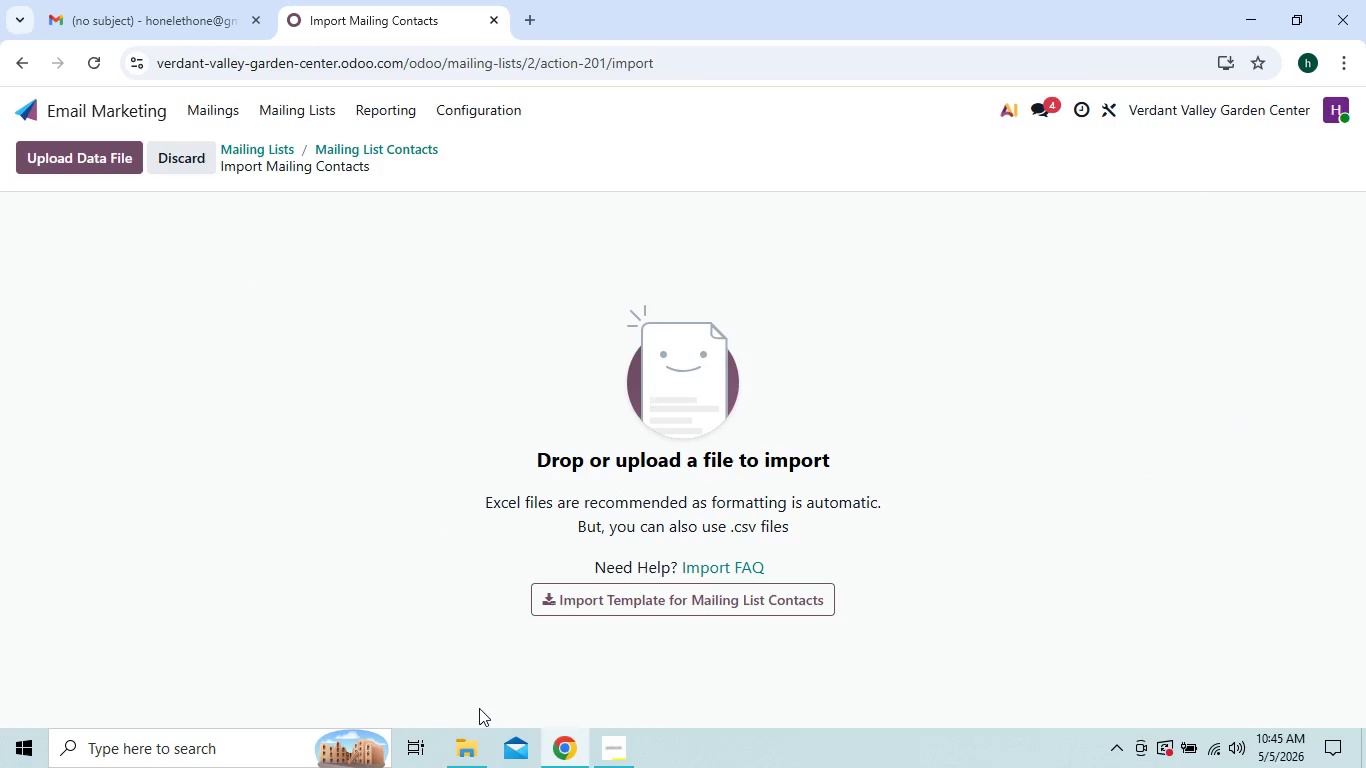 
left_click_drag(start_coordinate=[473, 746], to_coordinate=[471, 739])